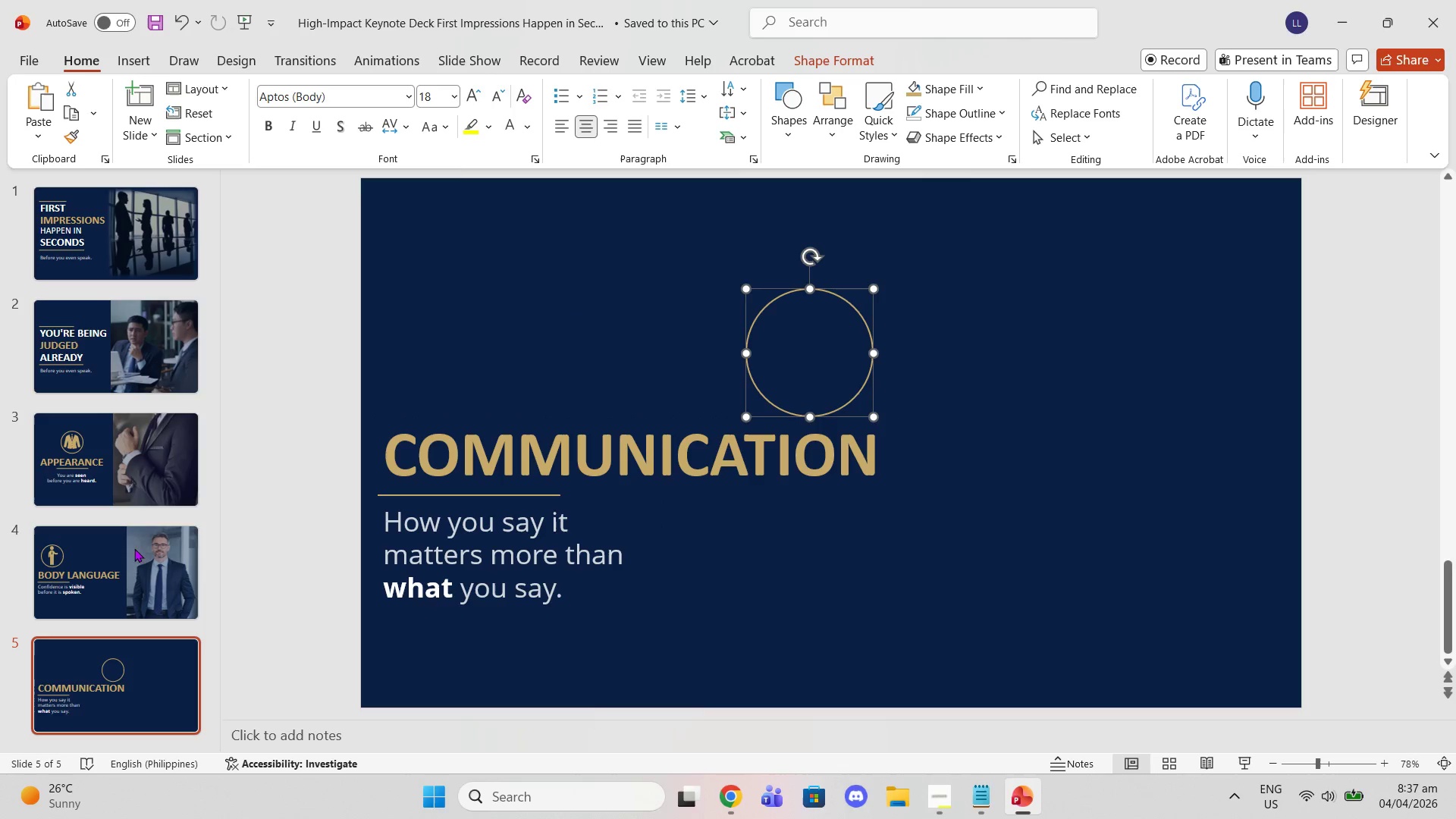 
left_click([124, 557])
 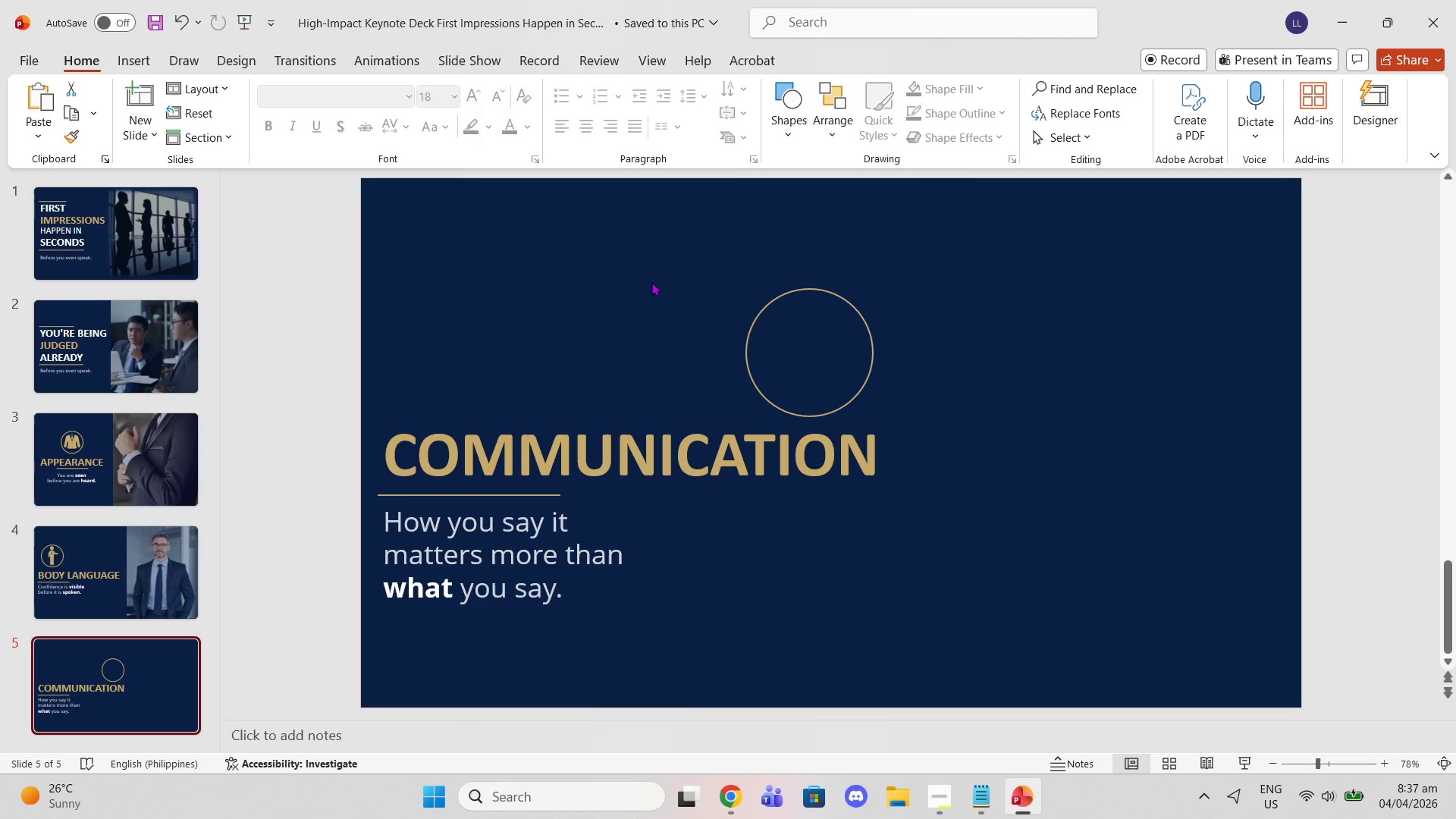 
left_click_drag(start_coordinate=[774, 293], to_coordinate=[741, 297])
 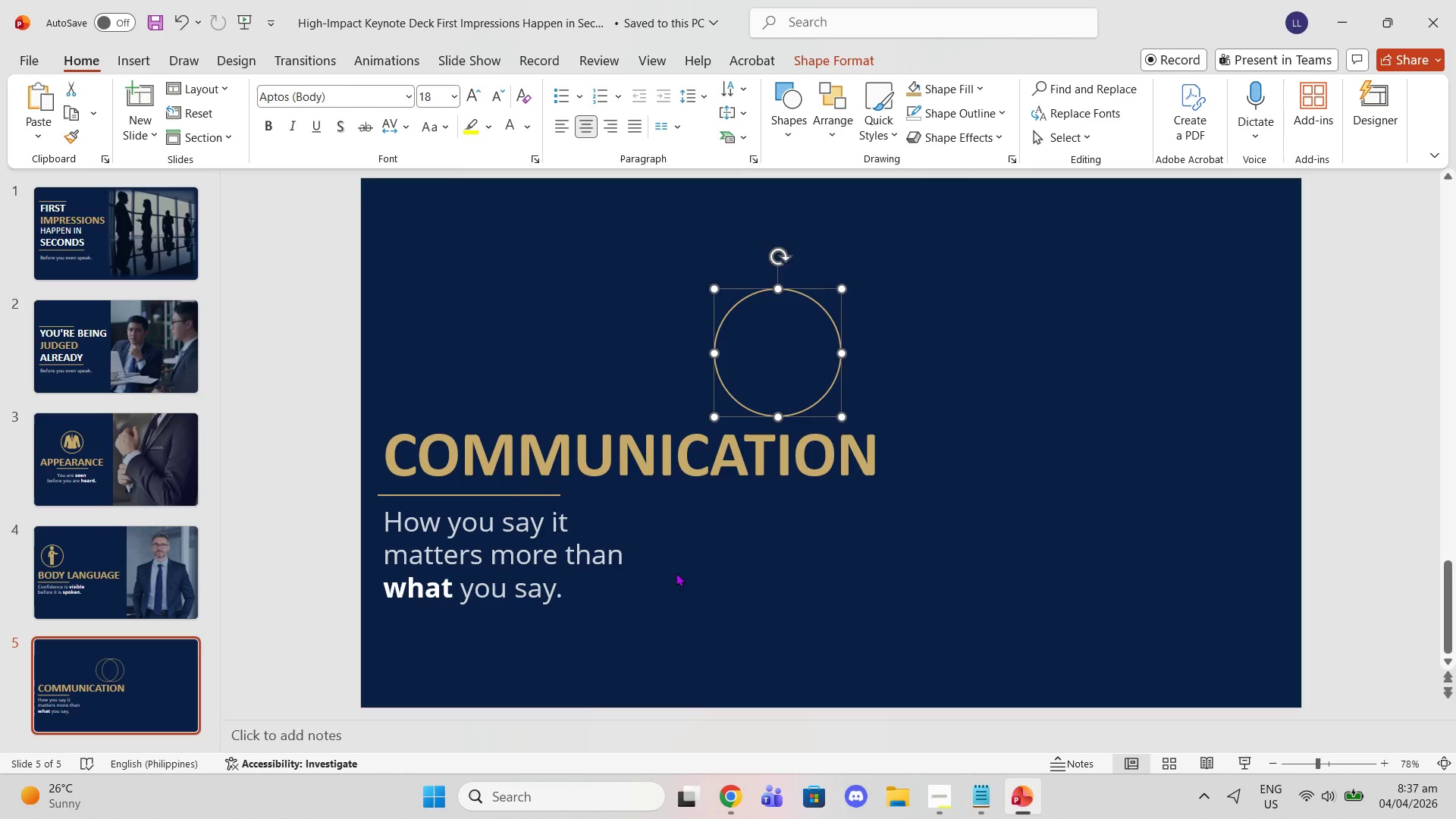 
left_click([656, 585])
 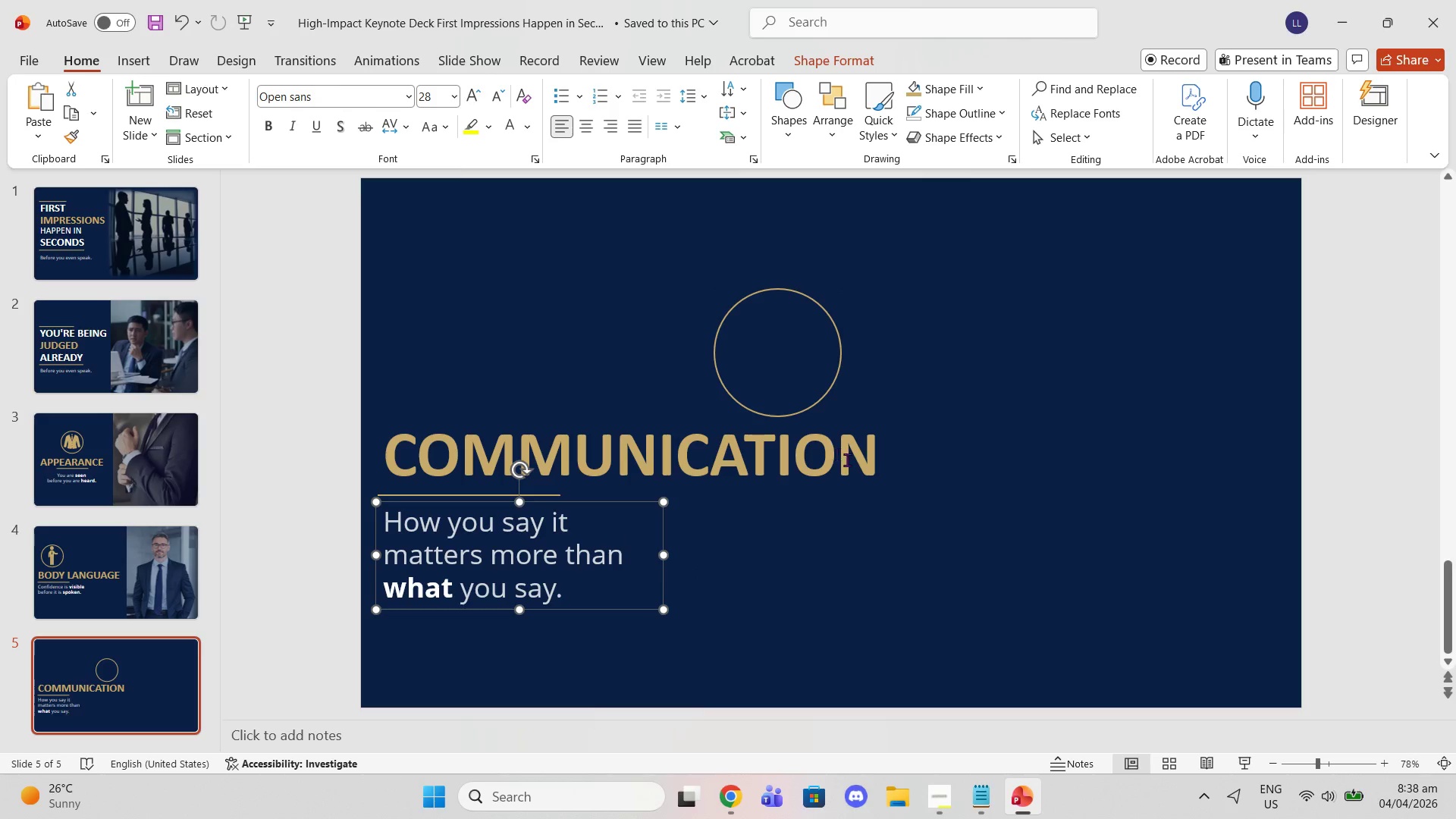 
left_click([885, 570])
 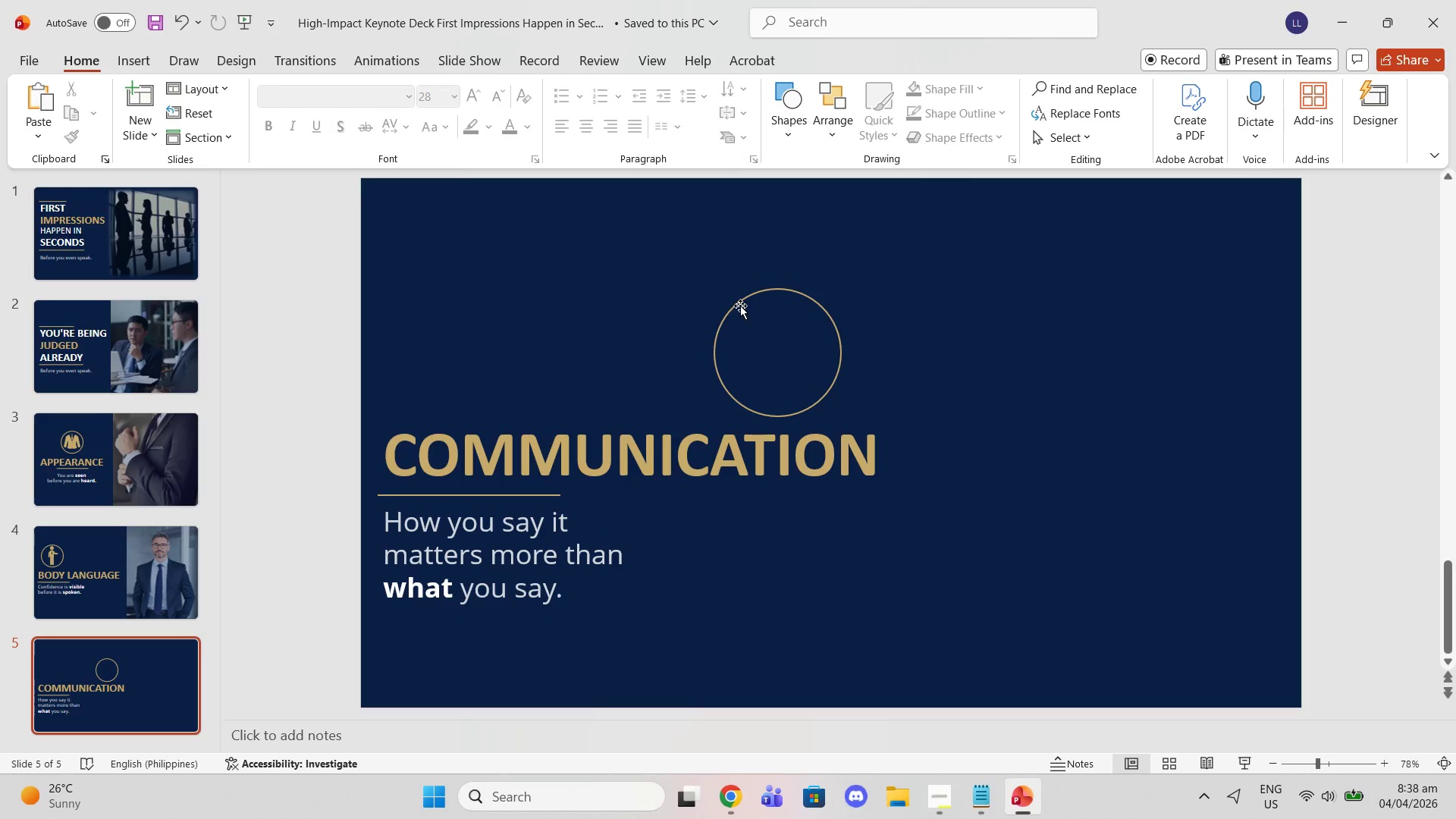 
left_click_drag(start_coordinate=[737, 303], to_coordinate=[750, 303])
 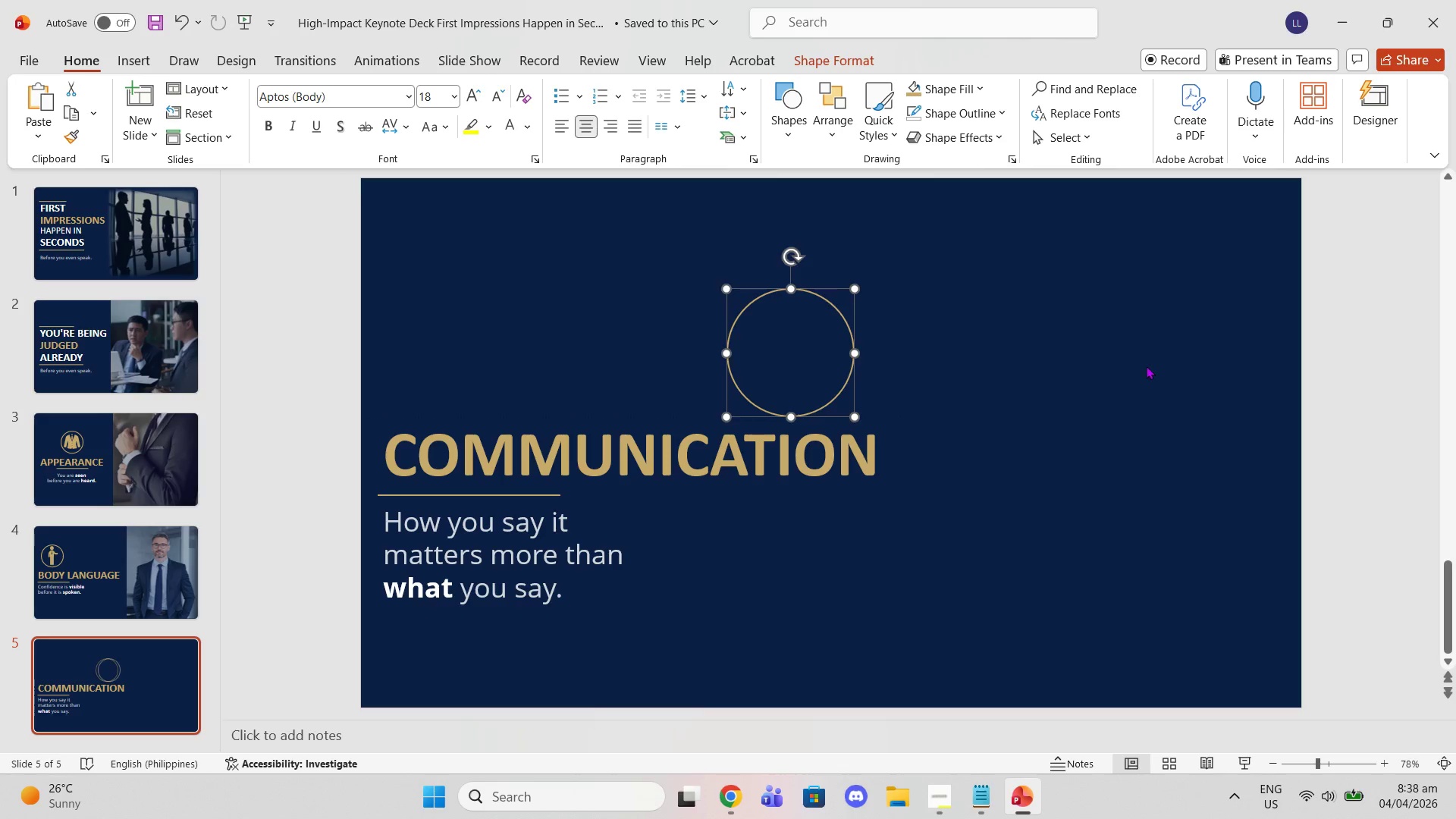 
left_click([1146, 366])
 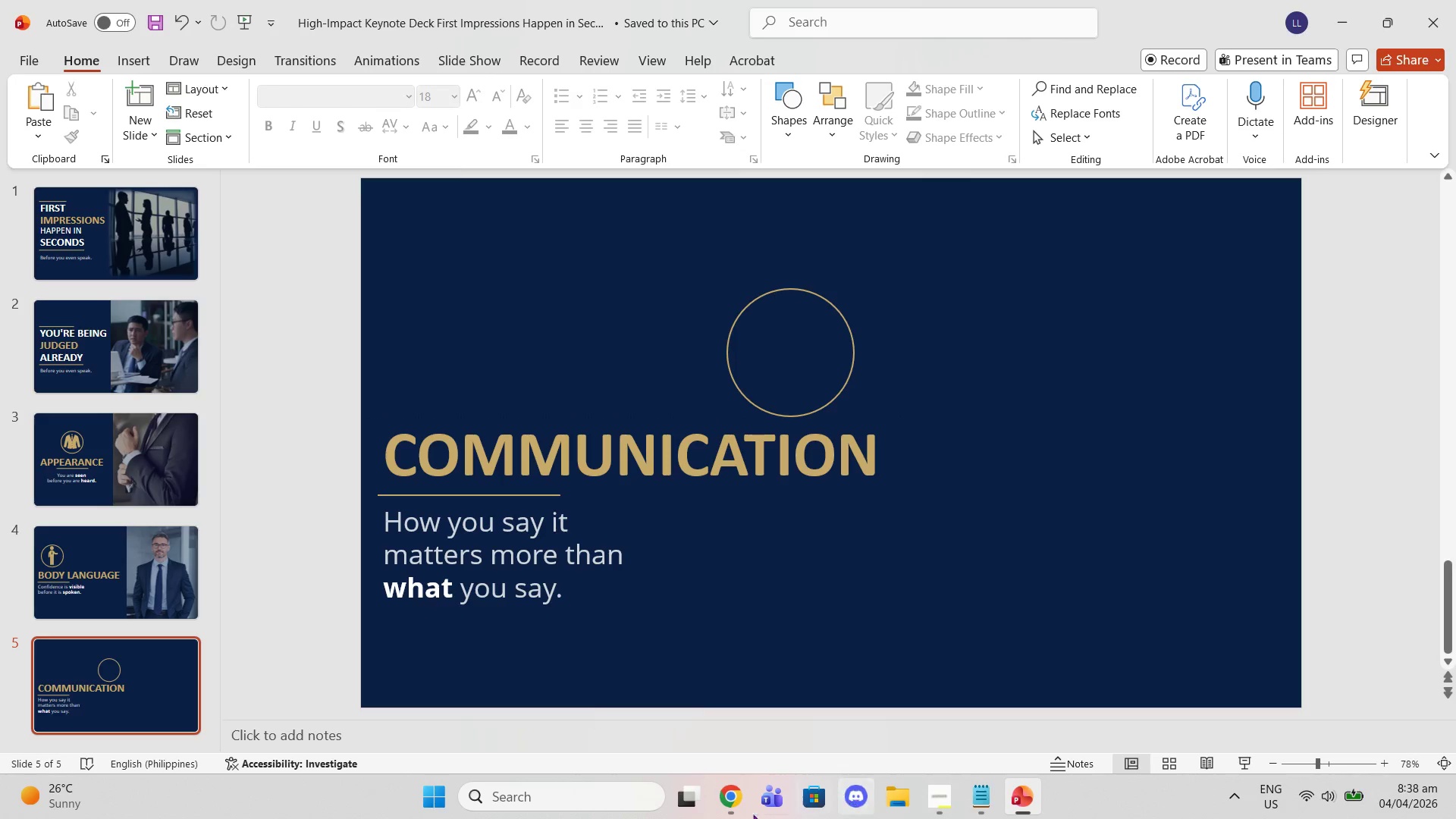 
left_click([736, 803])
 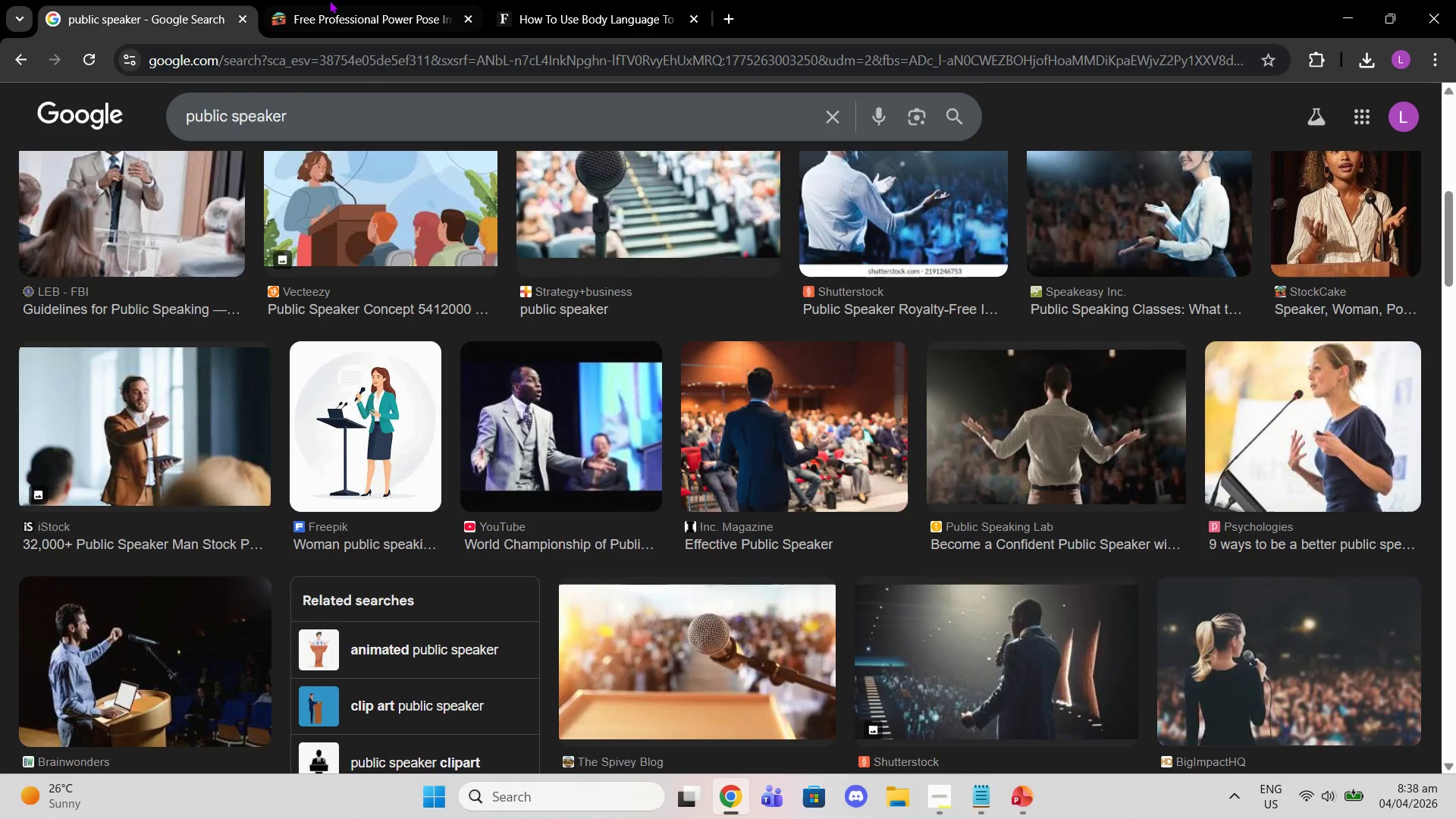 
left_click_drag(start_coordinate=[328, 6], to_coordinate=[332, 17])
 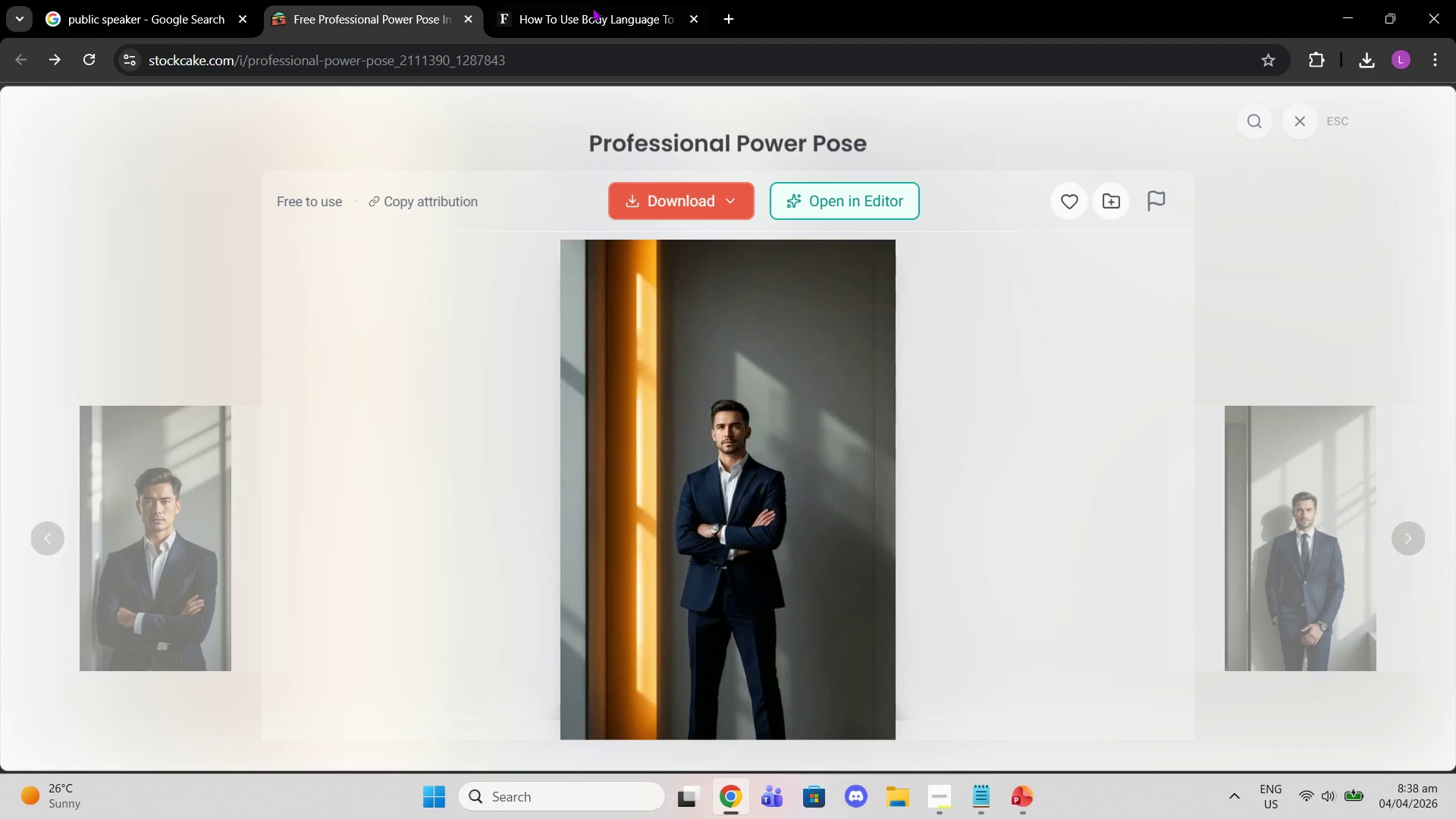 
double_click([574, 69])
 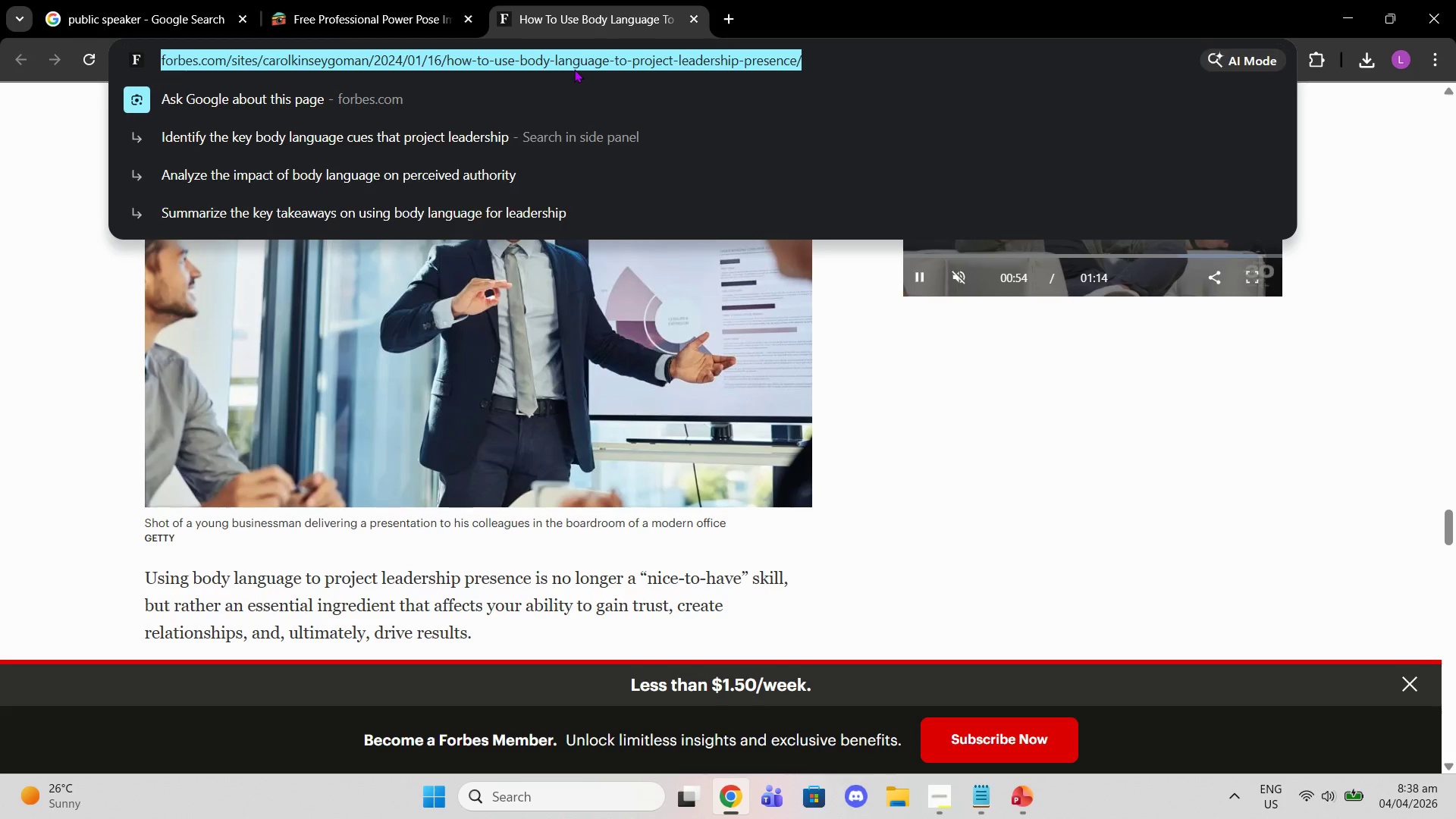 
type(svg)
 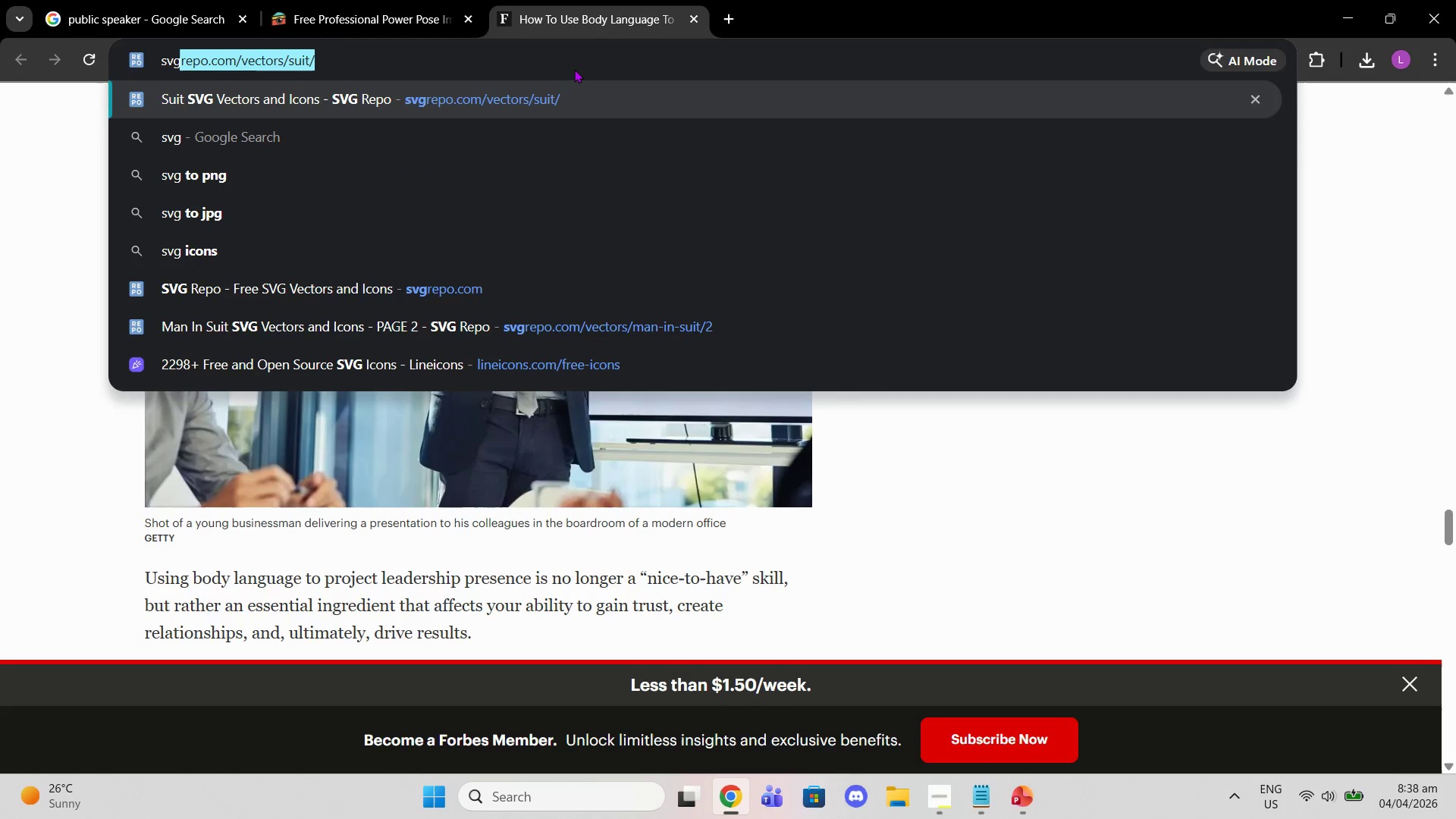 
key(ArrowDown)
 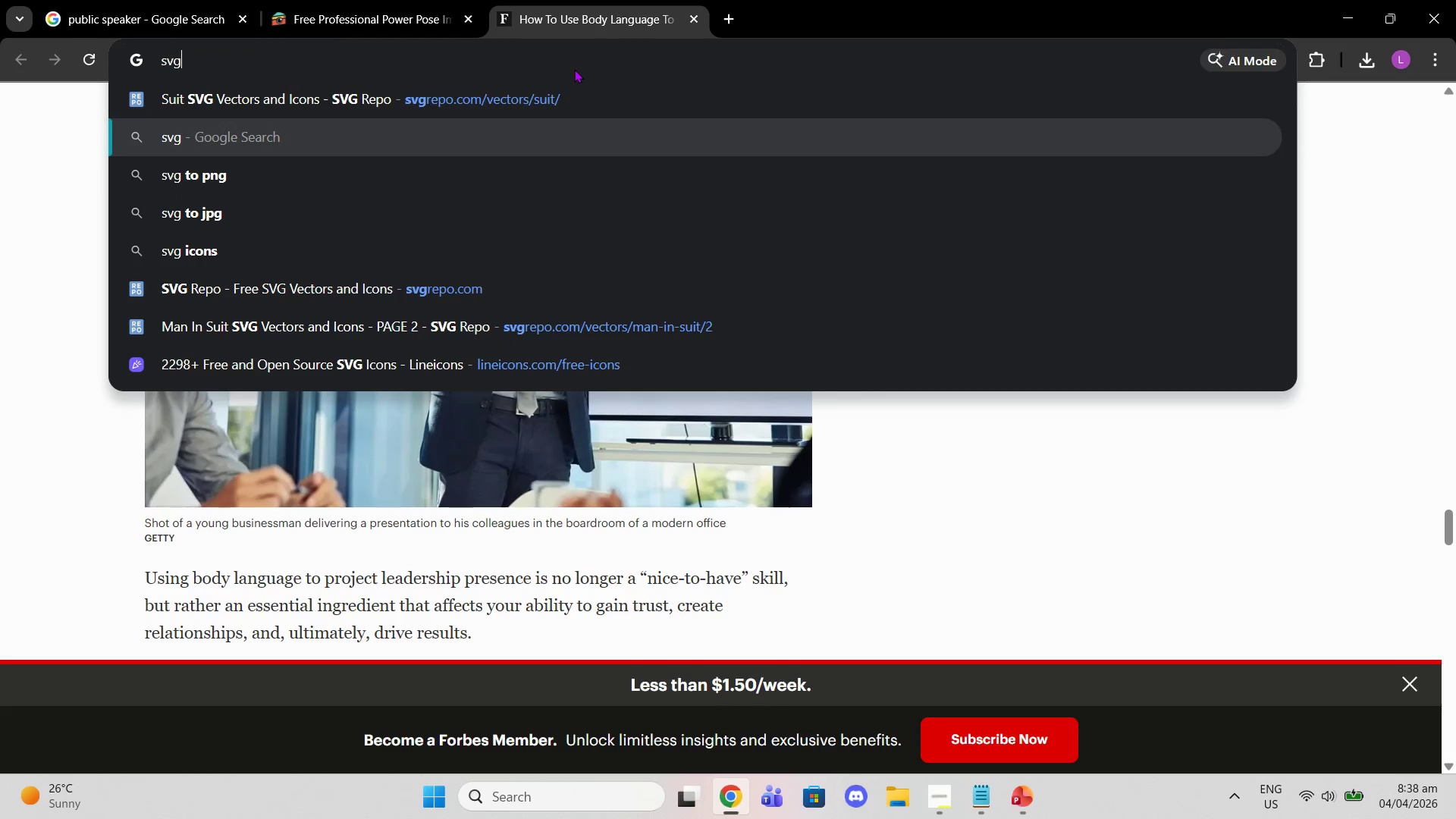 
key(ArrowDown)
 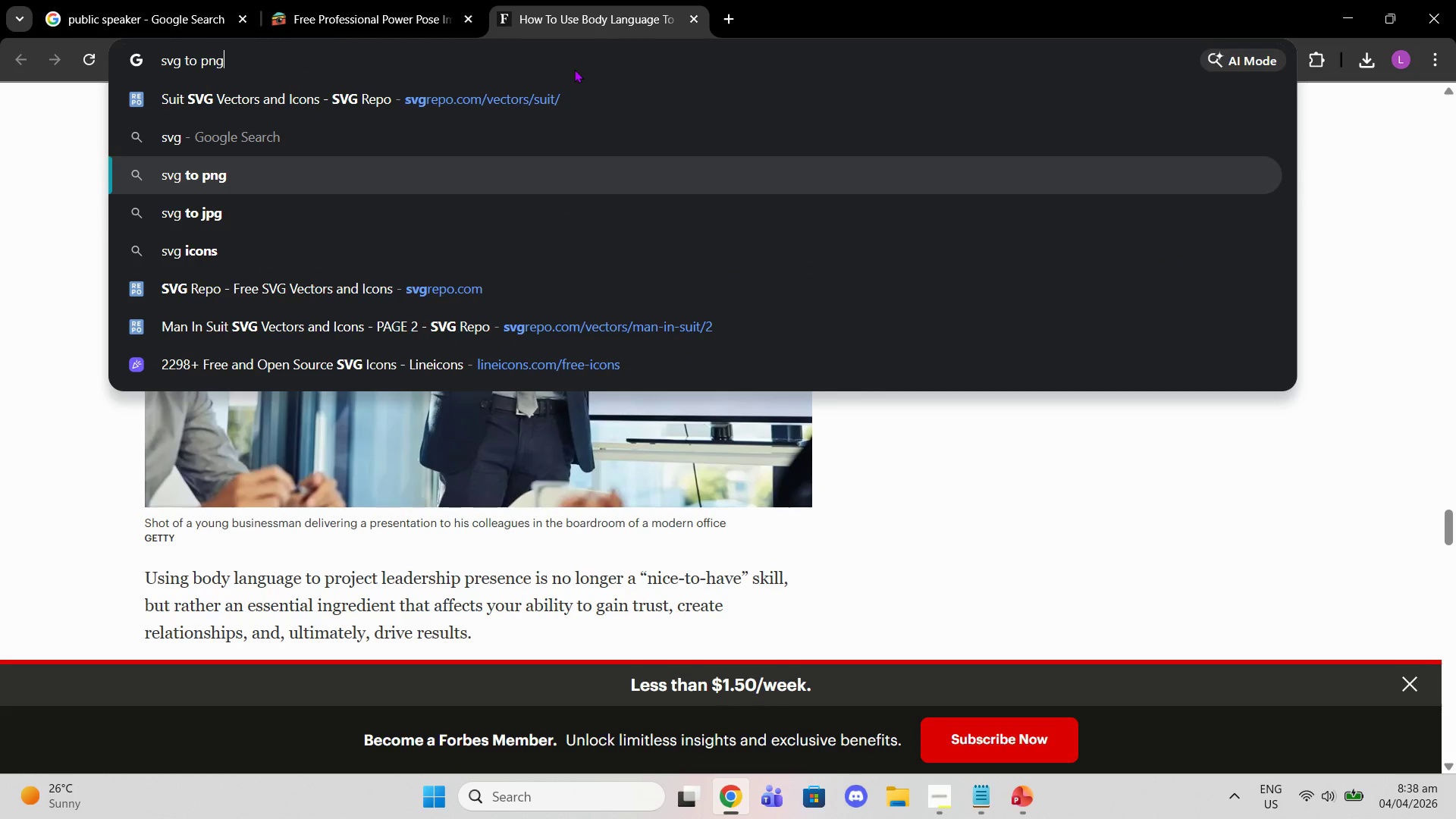 
key(ArrowDown)
 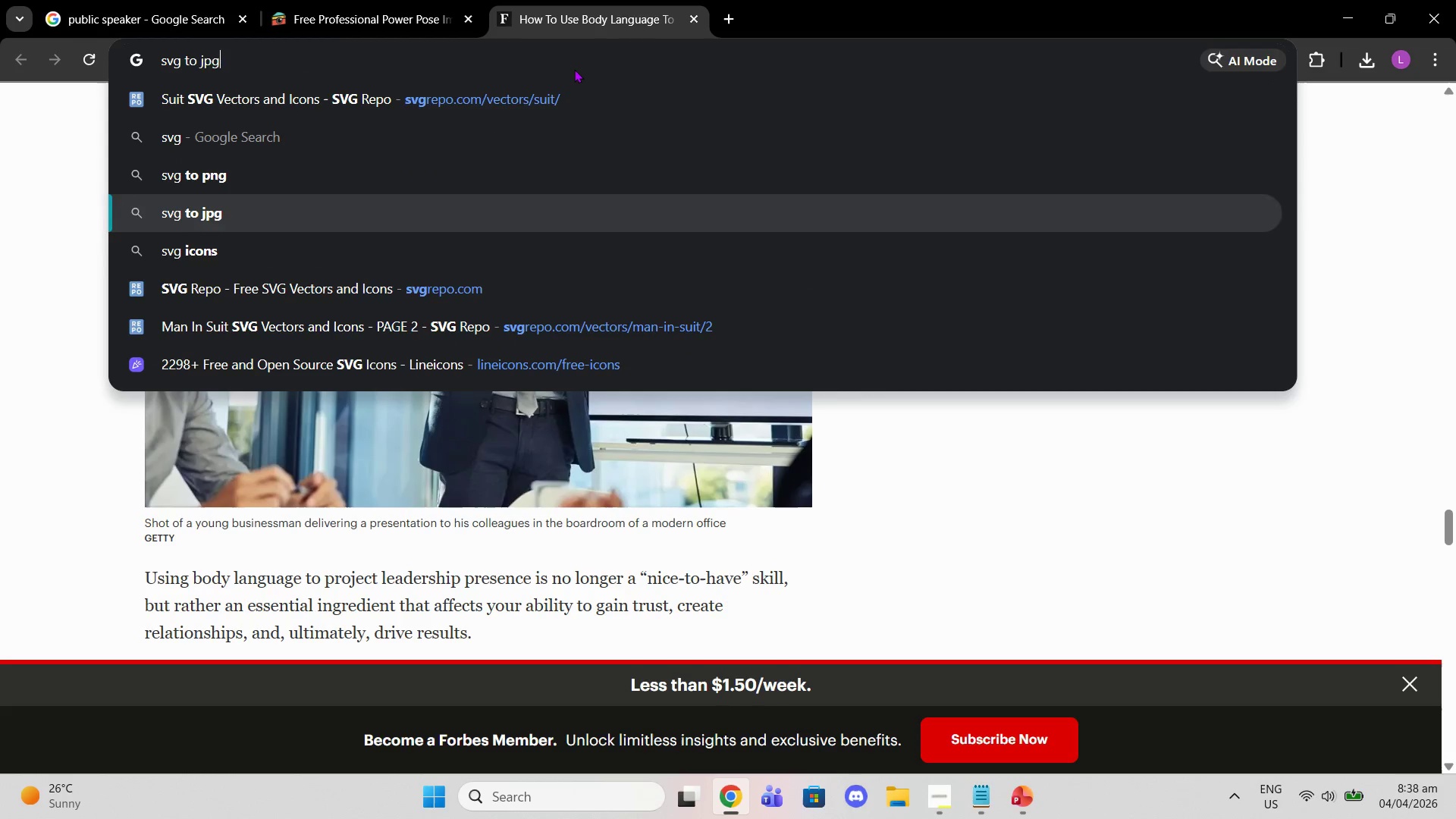 
key(ArrowDown)
 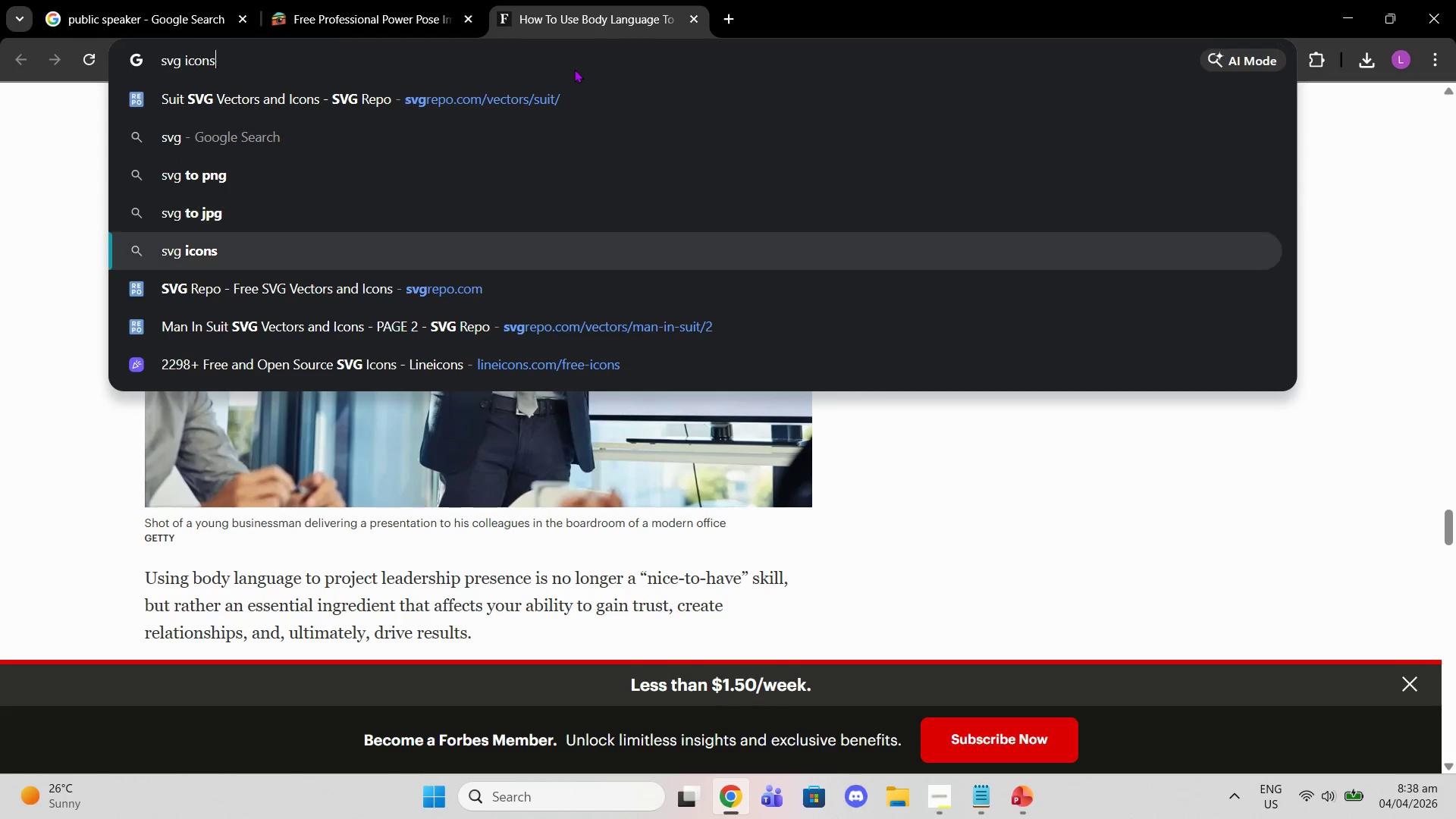 
key(ArrowDown)
 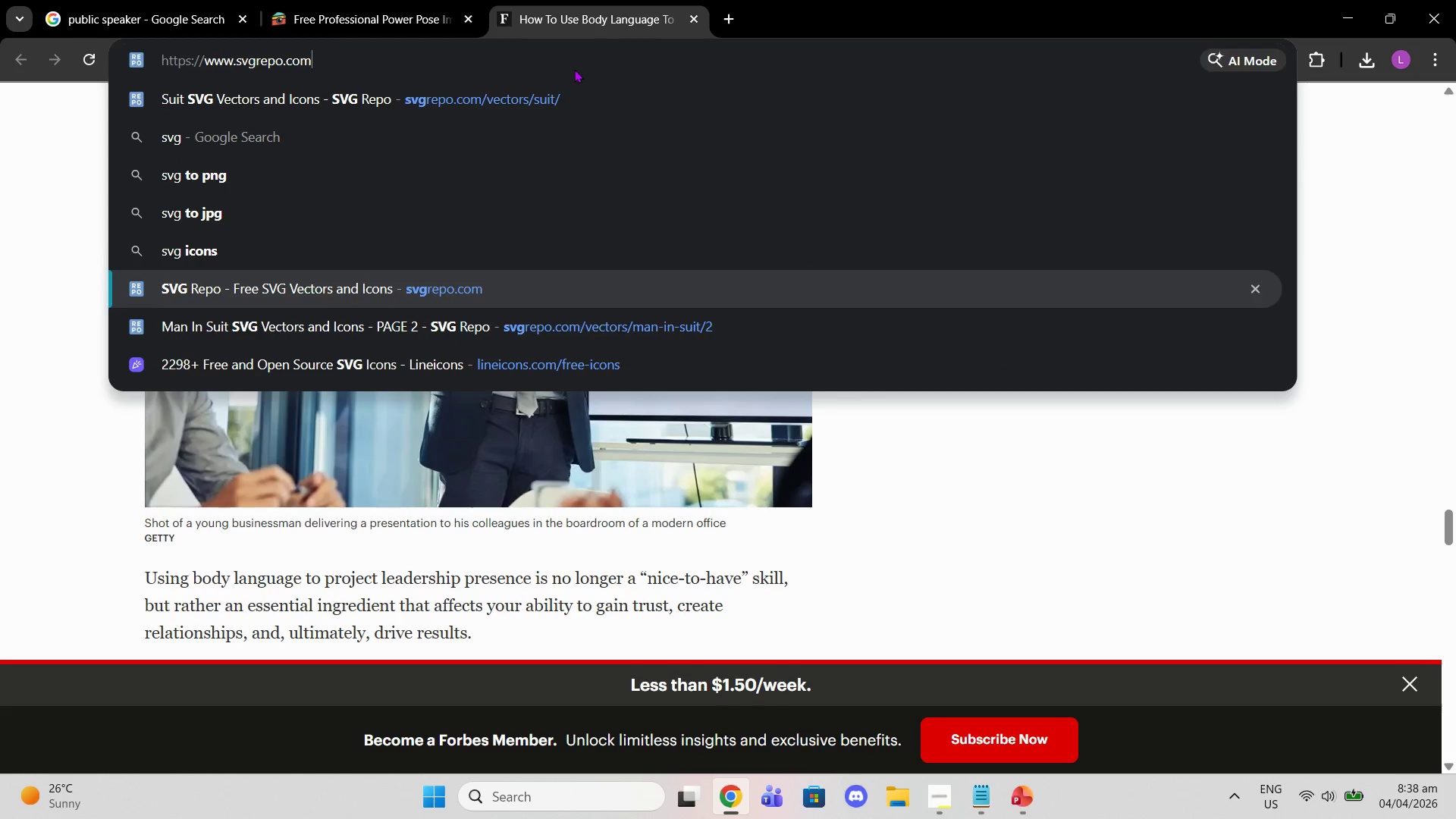 
key(ArrowDown)
 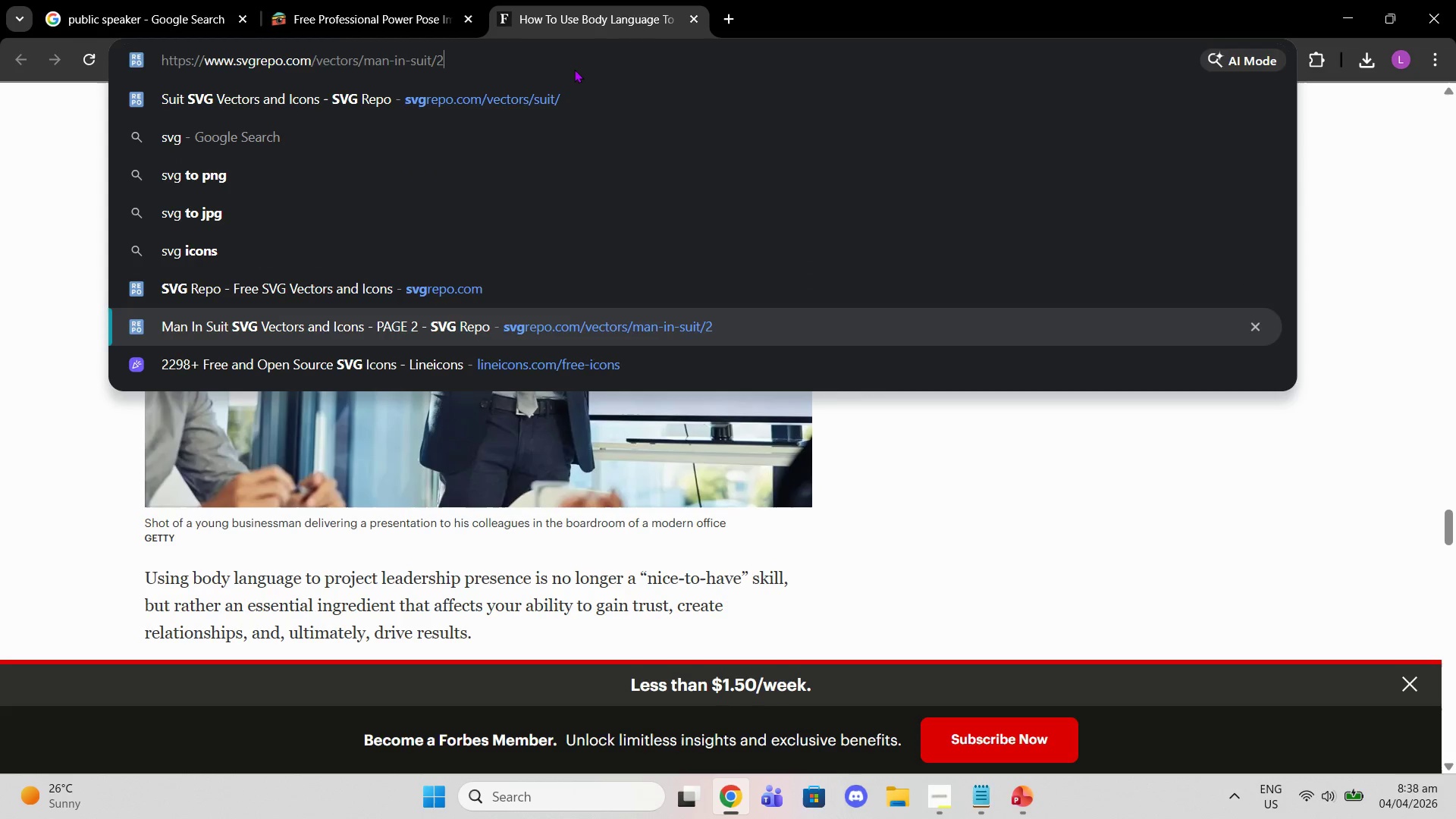 
key(ArrowDown)
 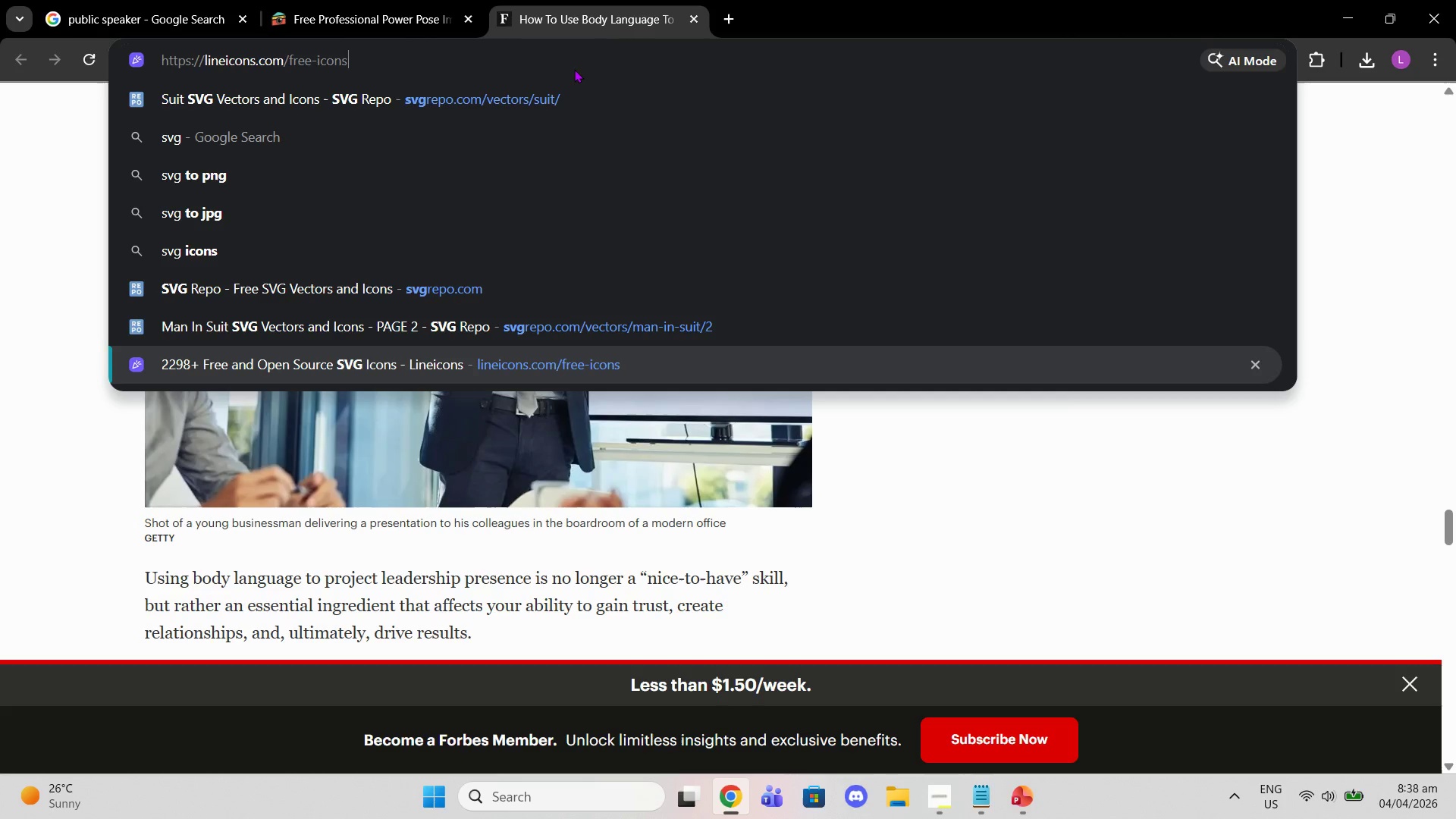 
key(Enter)
 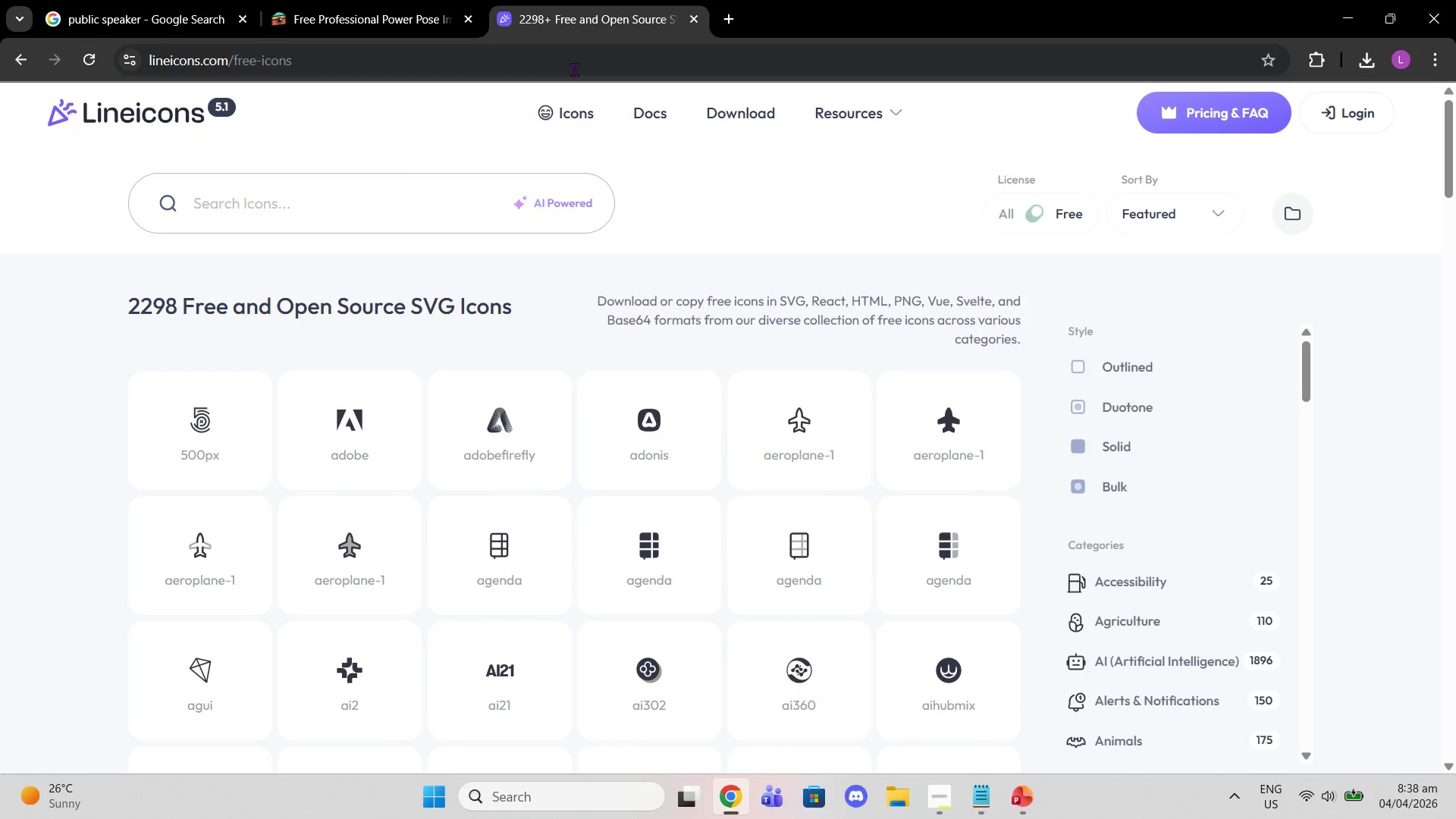 
left_click([256, 203])
 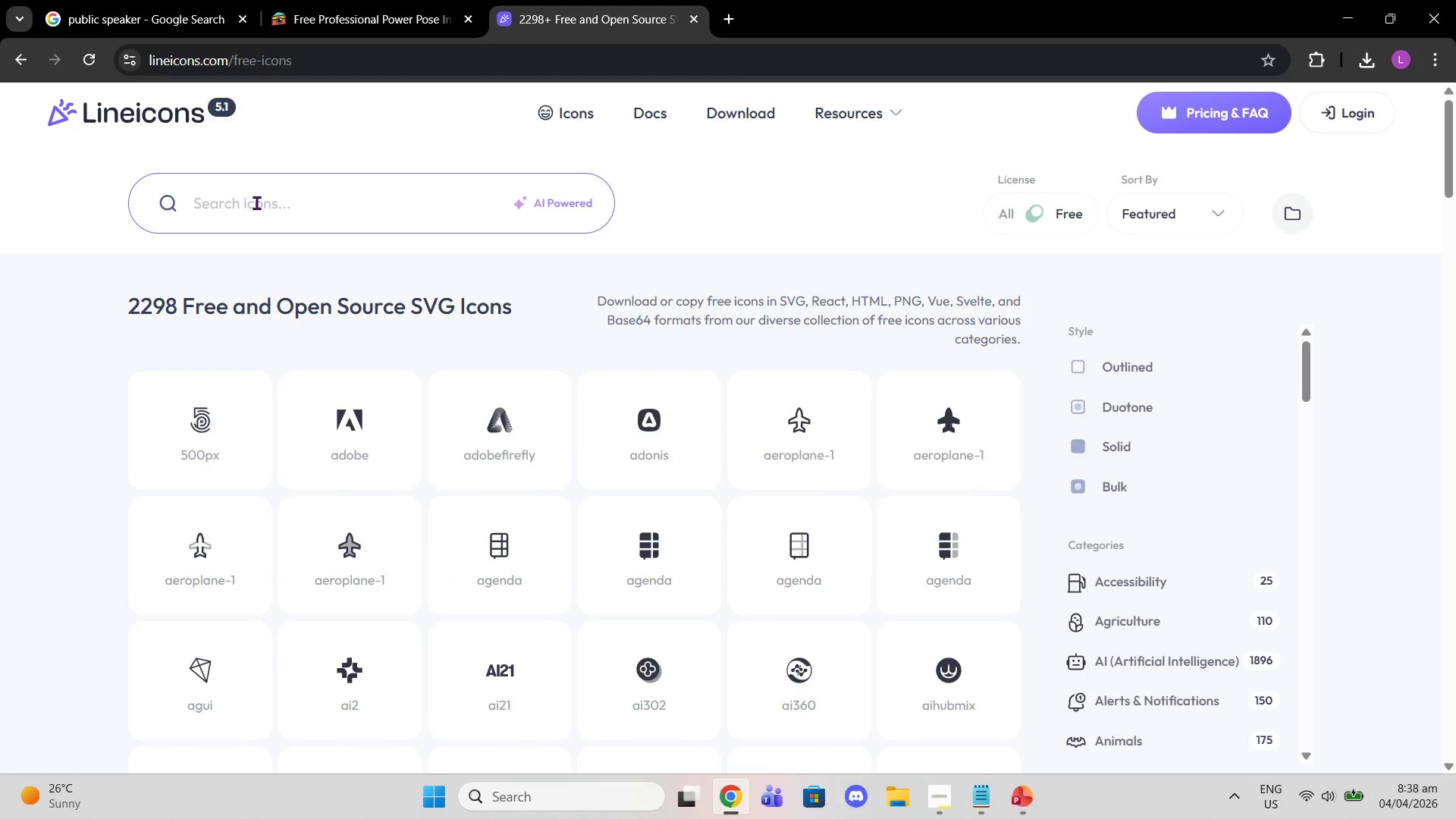 
type(speech bubble)
 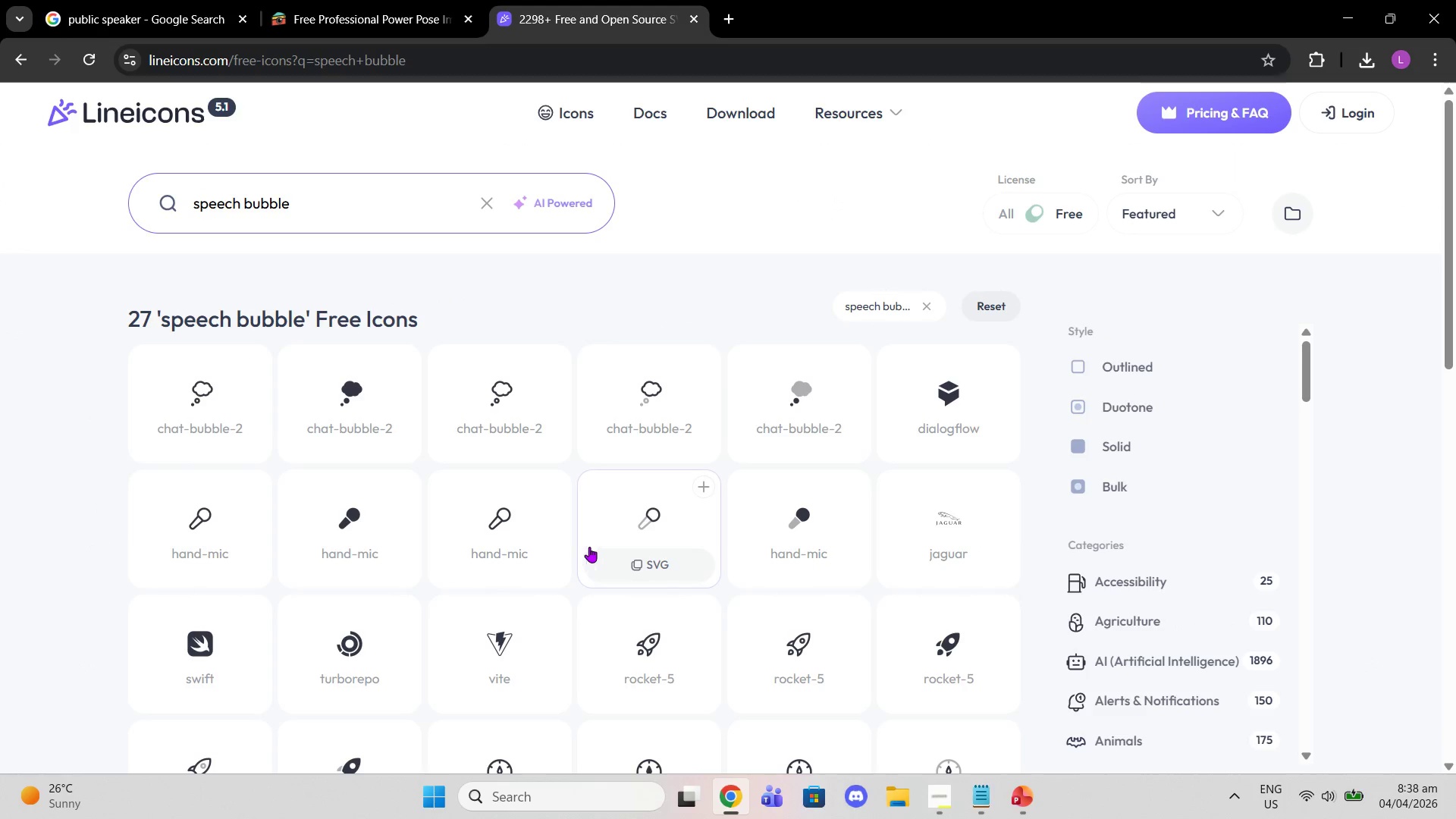 
scroll: coordinate [607, 634], scroll_direction: down, amount: 4.0
 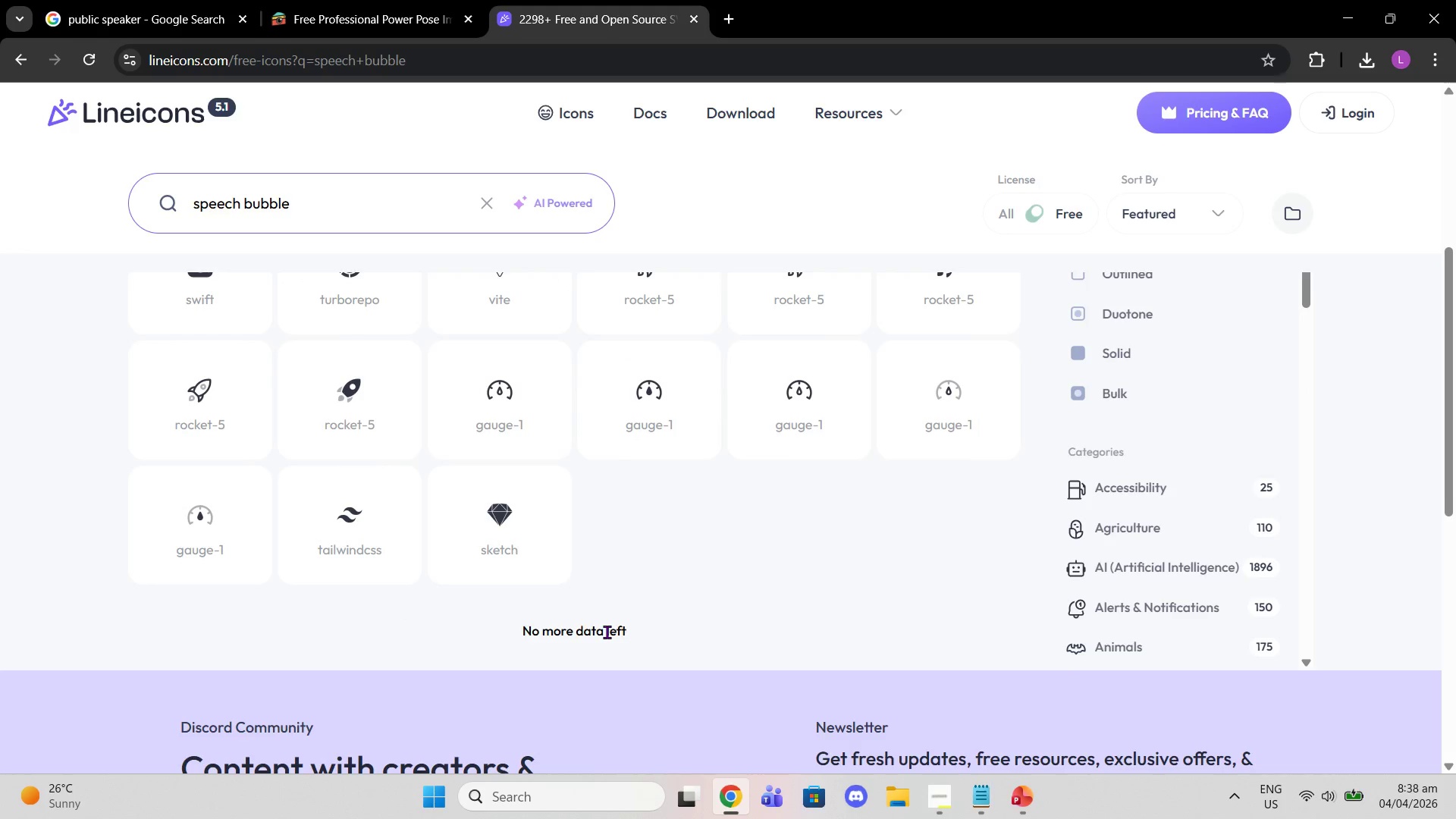 
scroll: coordinate [609, 626], scroll_direction: up, amount: 5.0
 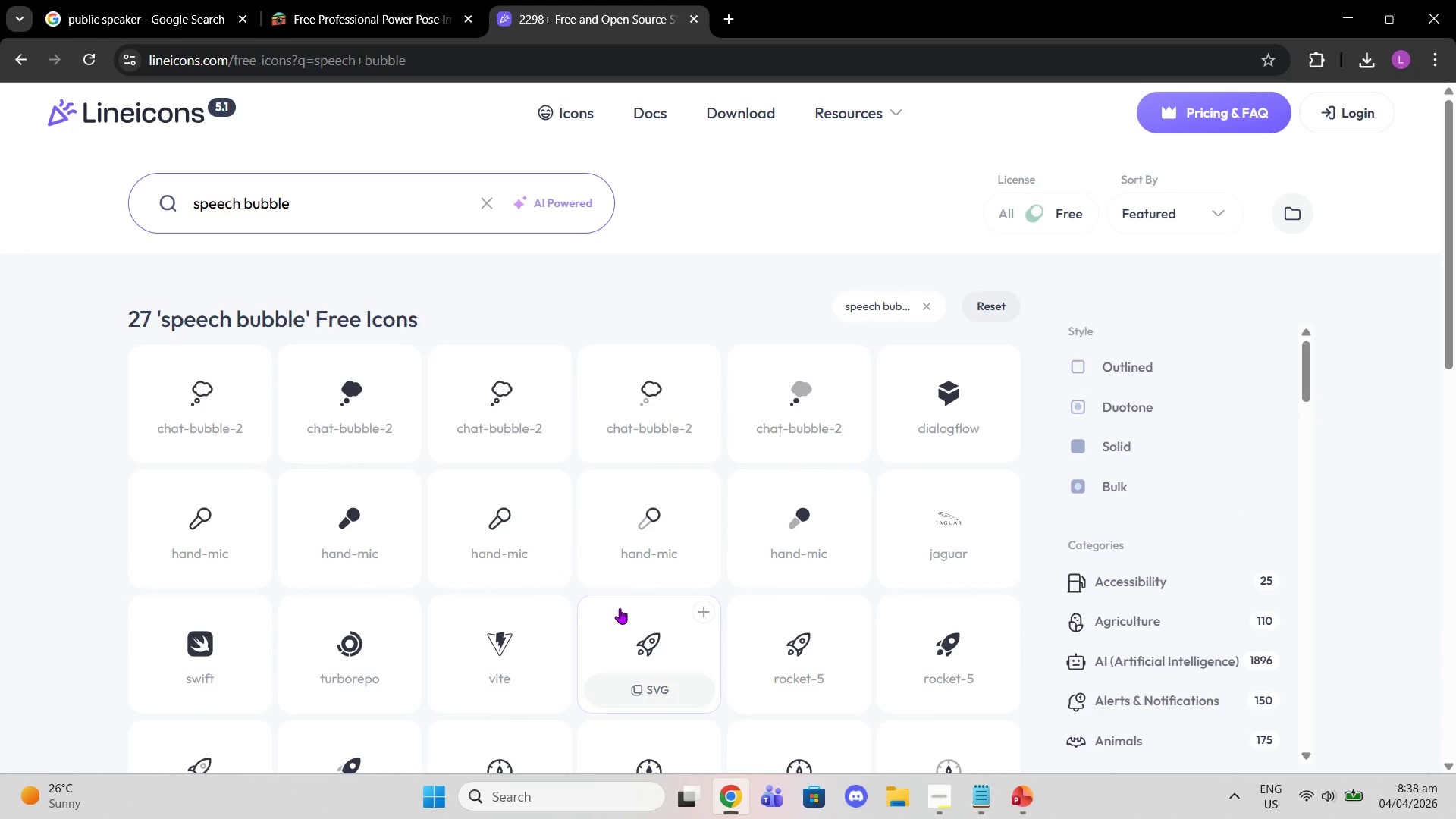 
left_click_drag(start_coordinate=[320, 214], to_coordinate=[0, 215])
 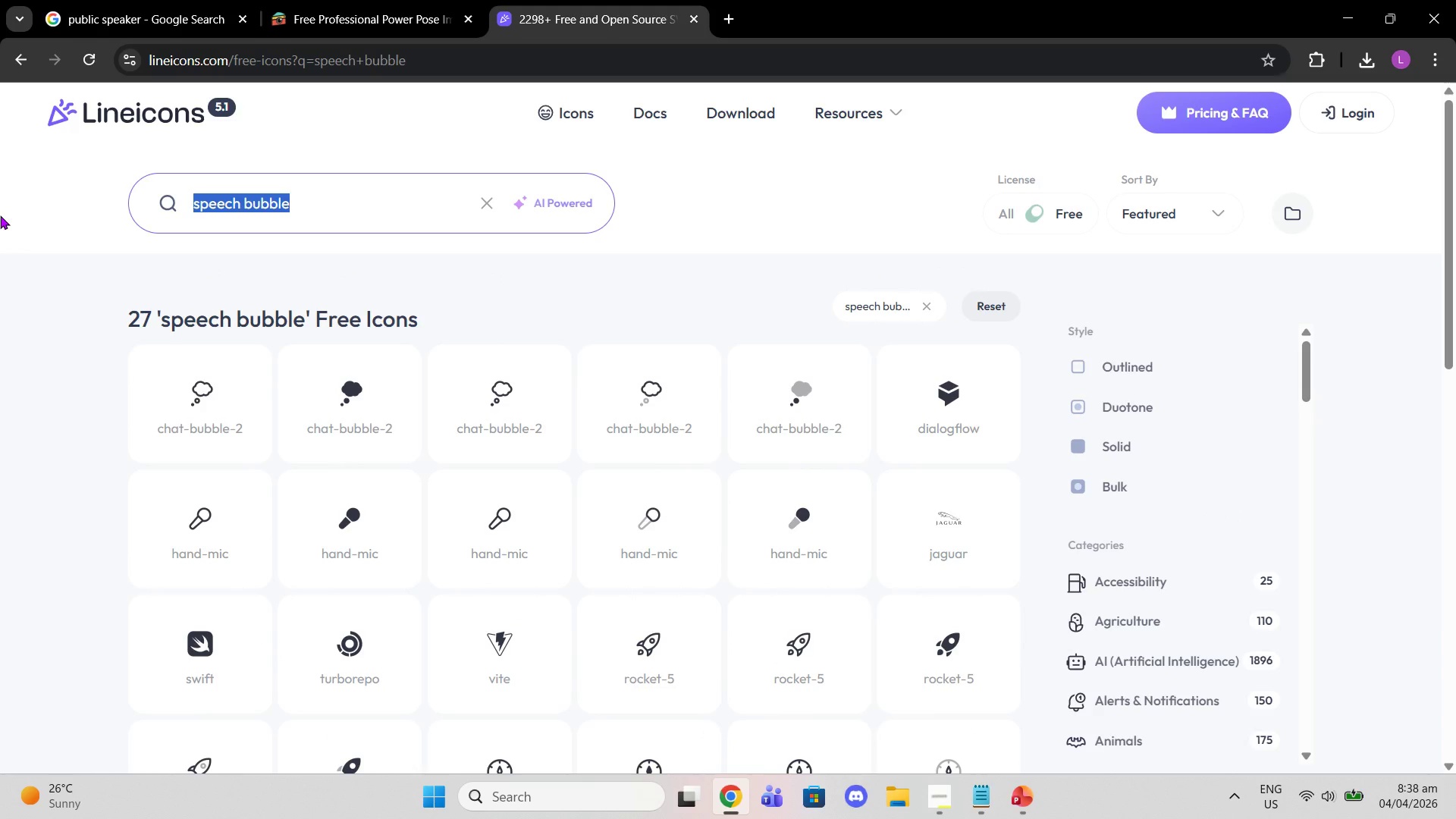 
type(text bubble)
 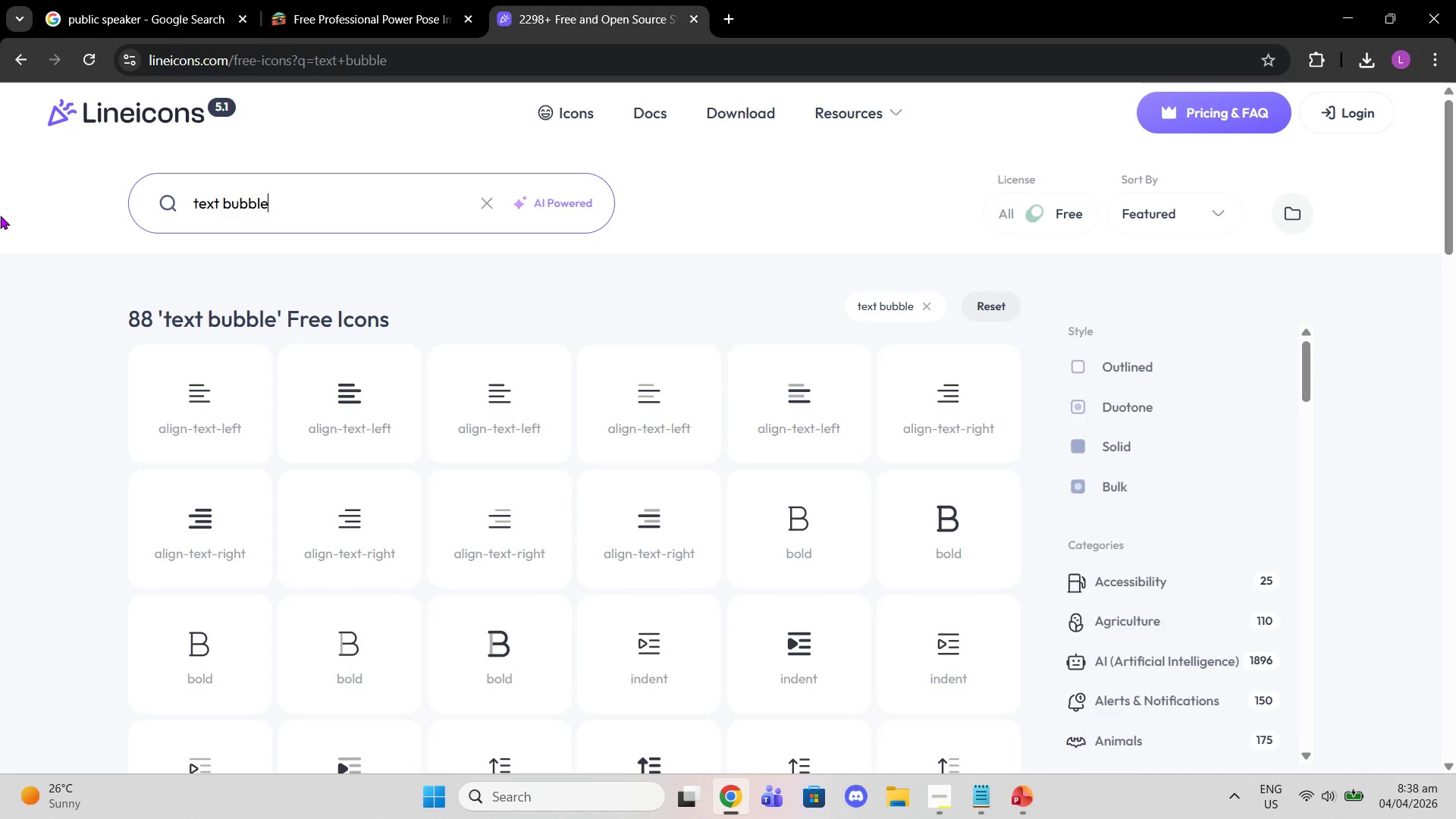 
scroll: coordinate [508, 482], scroll_direction: down, amount: 16.0
 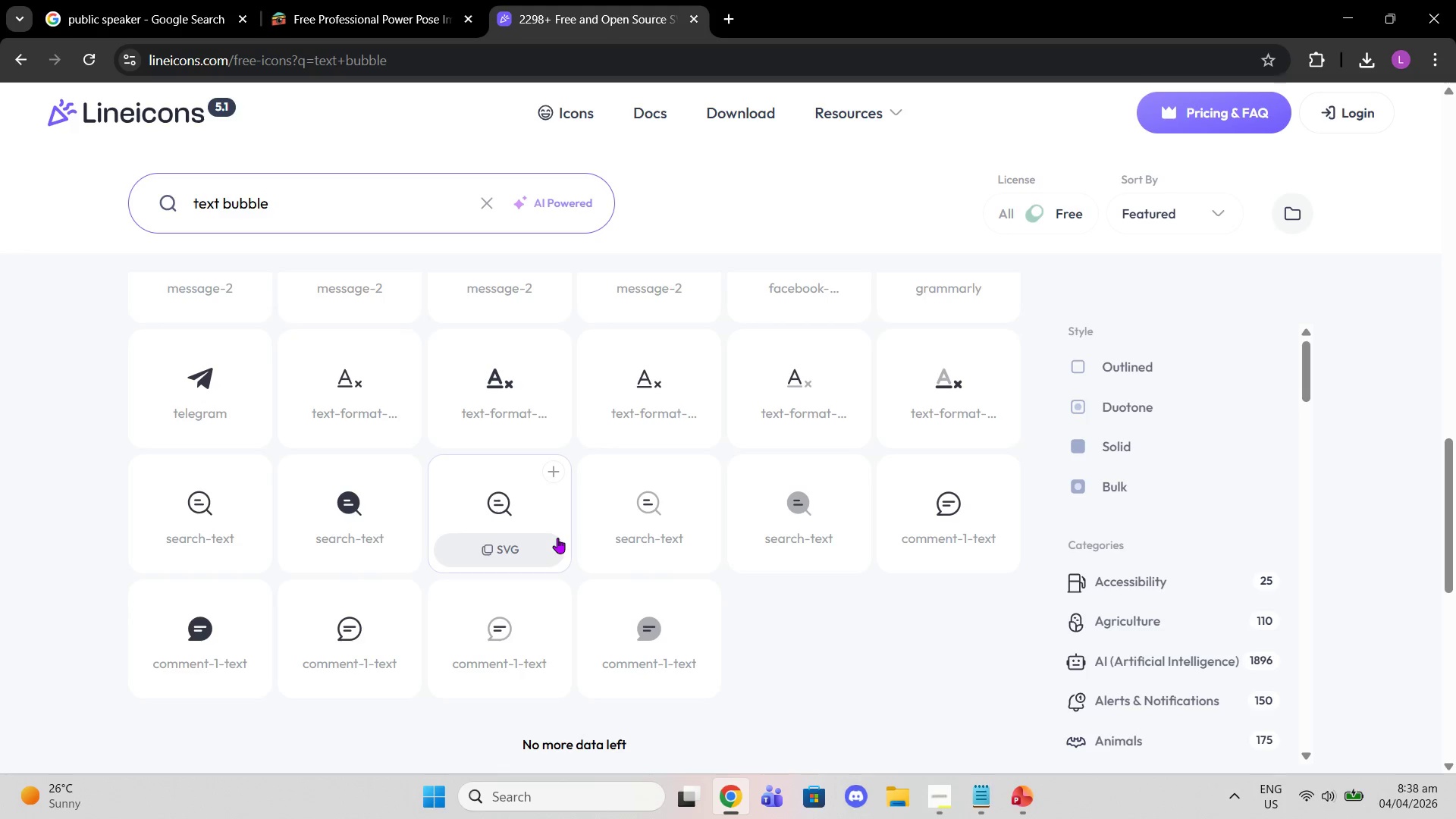 
left_click([343, 646])
 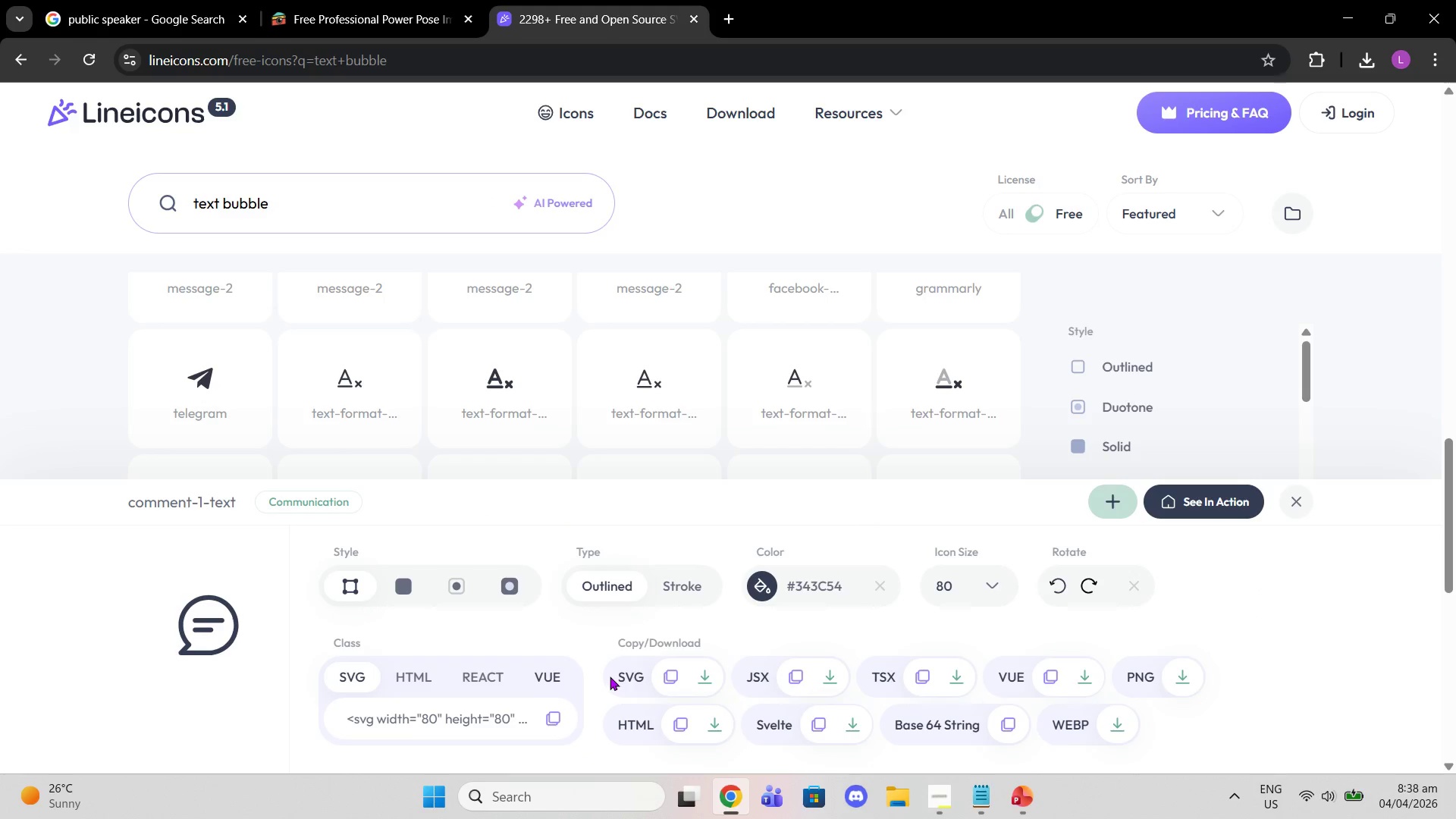 
left_click([677, 670])
 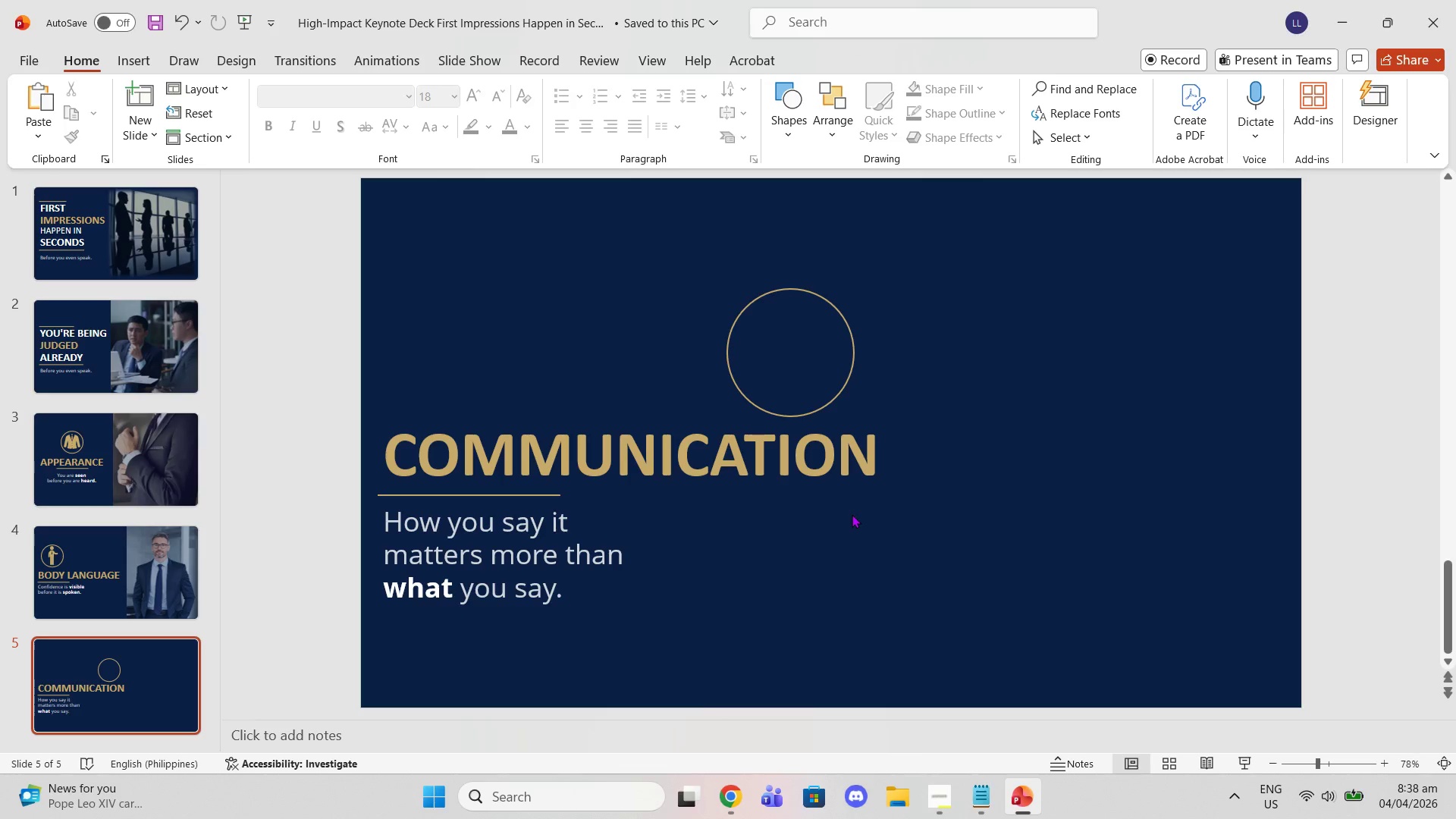 
key(Control+V)
 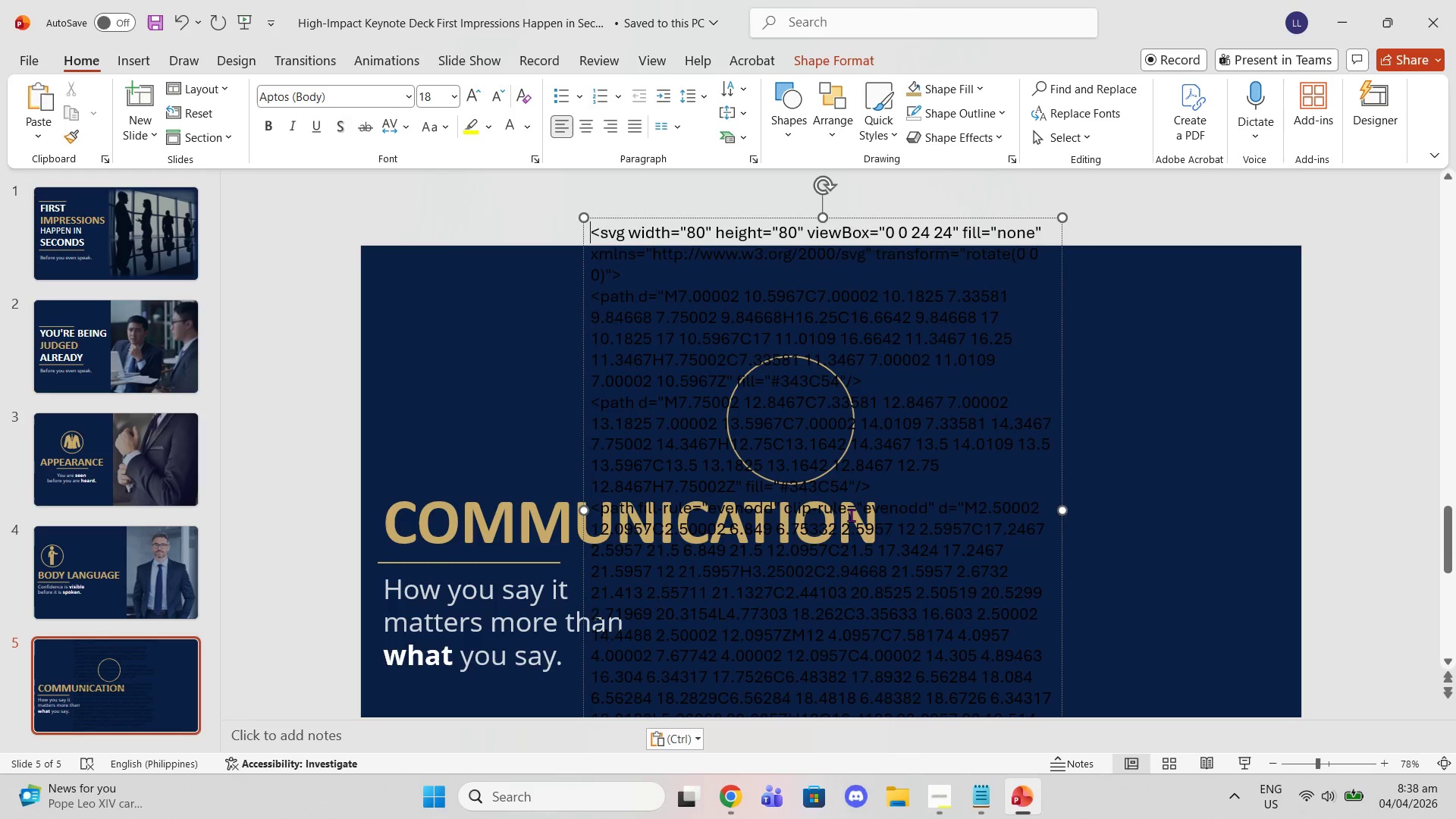 
key(Control+Z)
 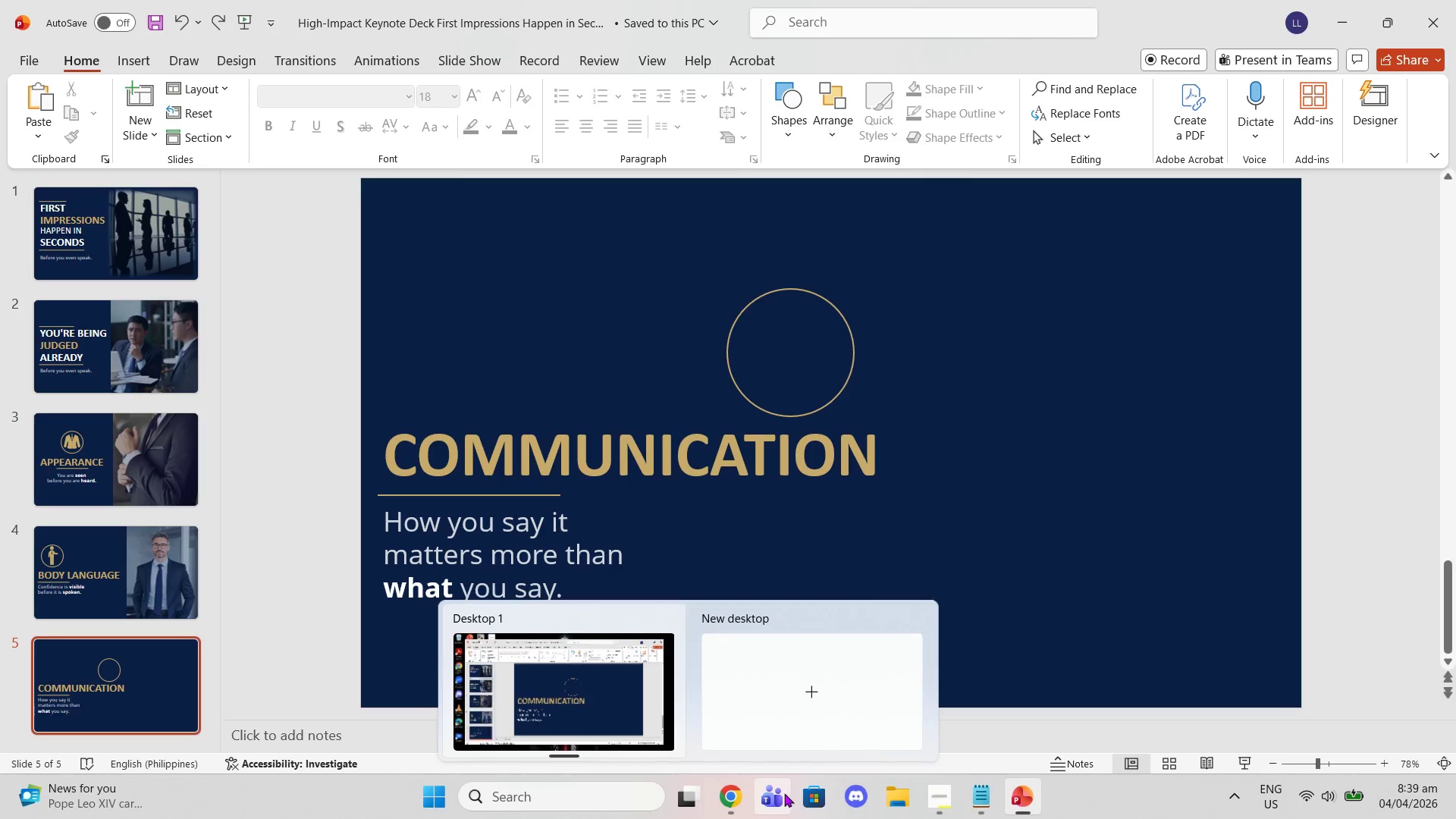 
left_click([726, 792])
 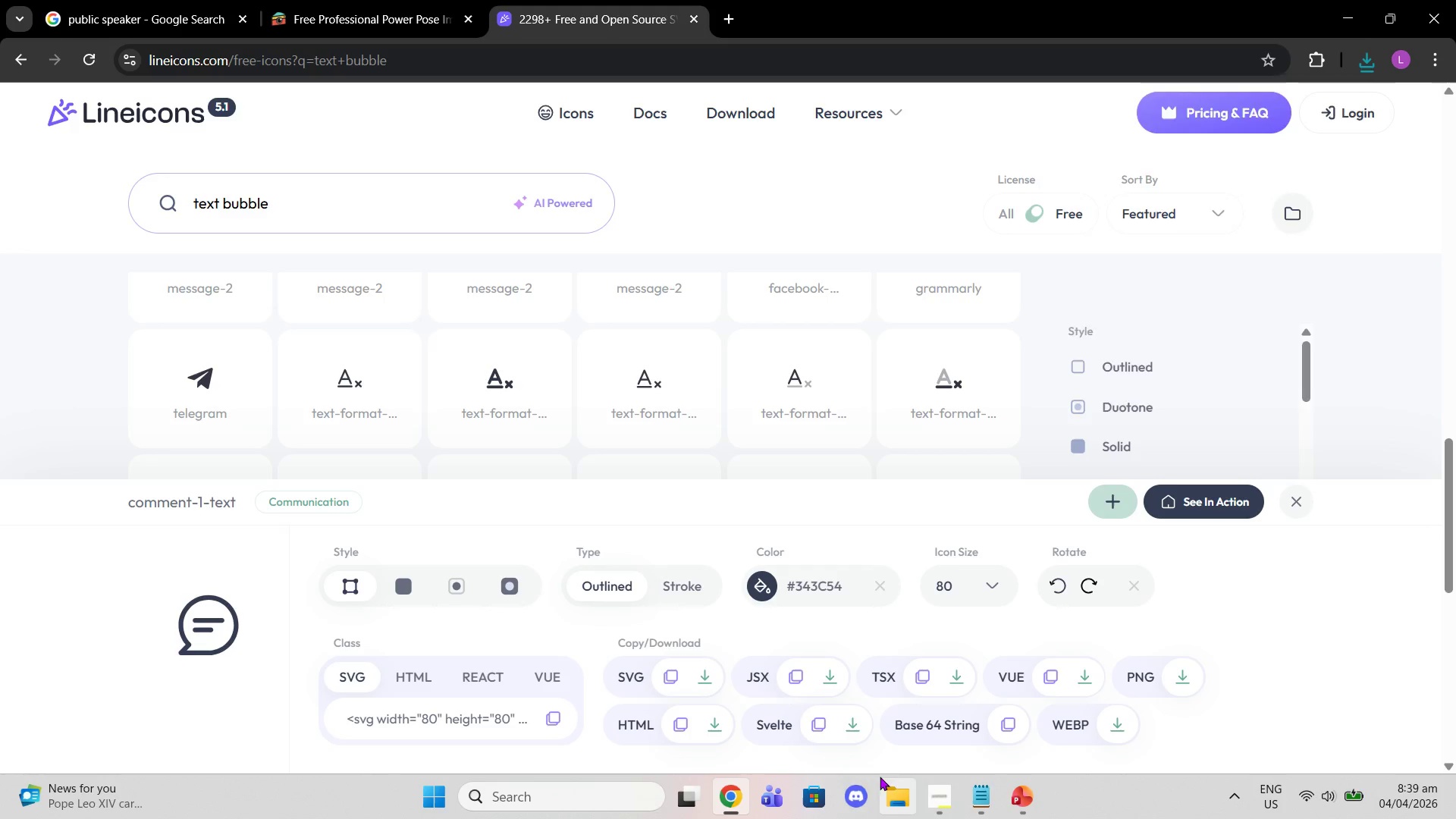 
mouse_move([724, 787])
 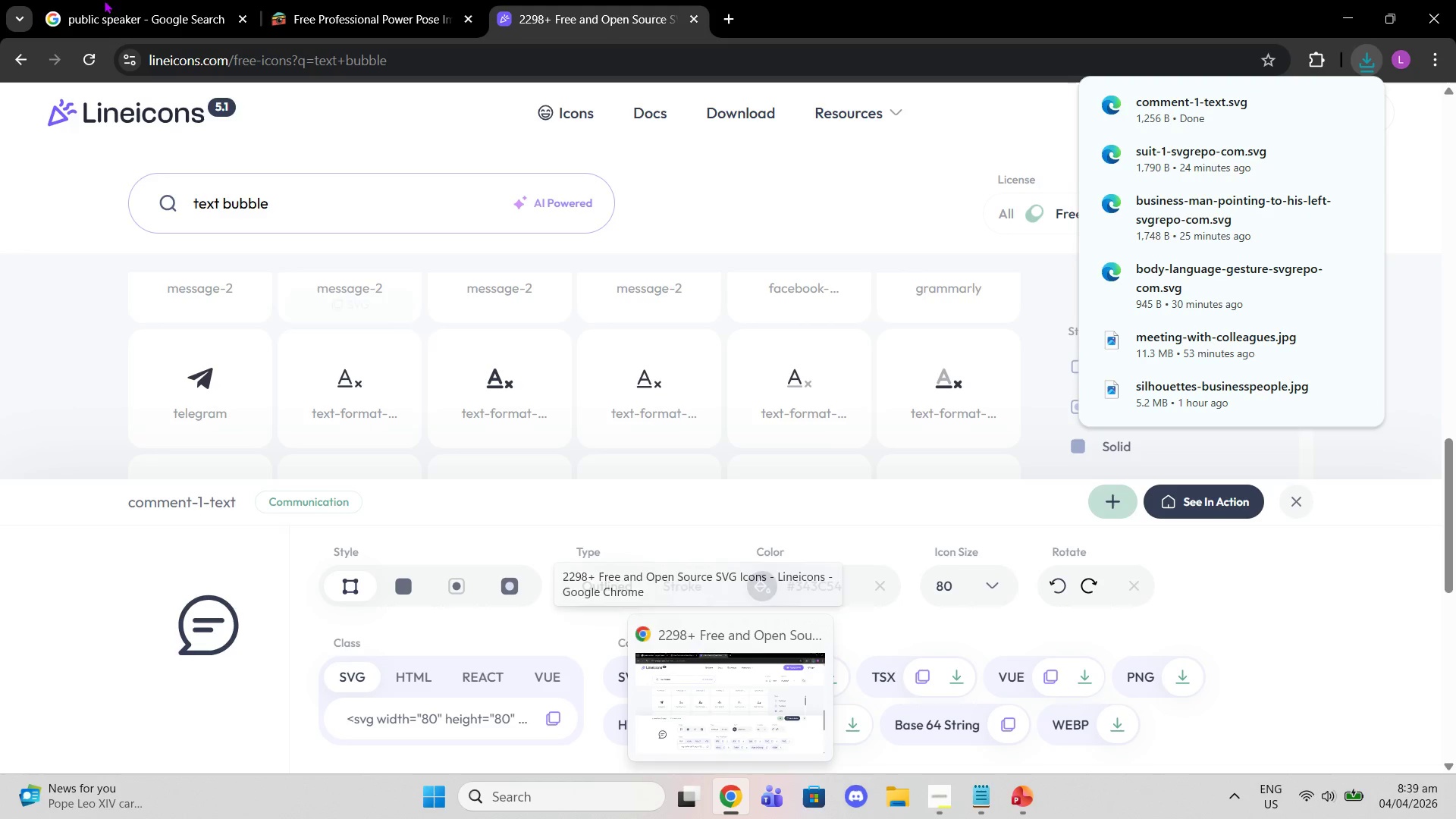 
left_click([252, 55])
 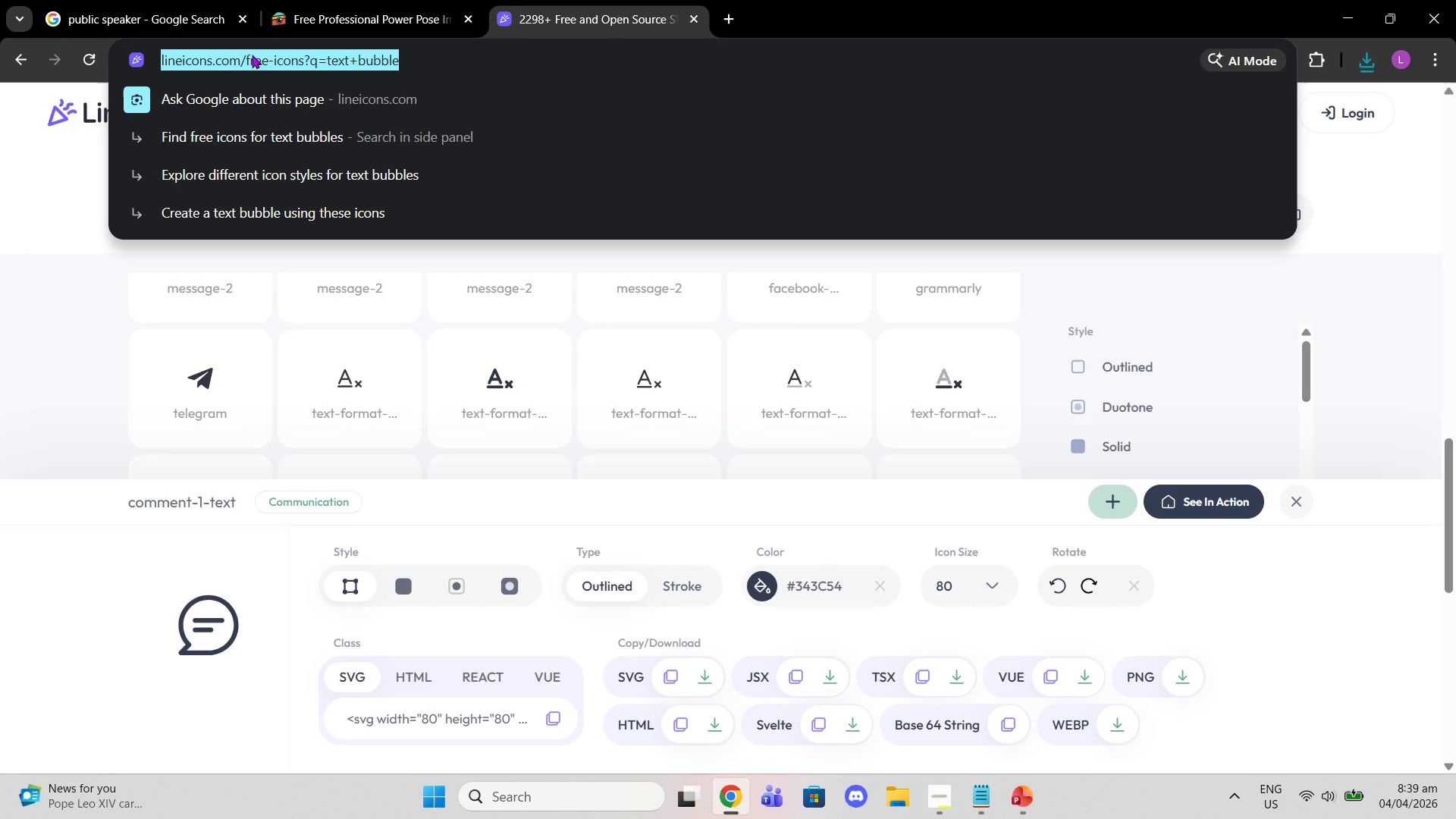 
type(svg)
 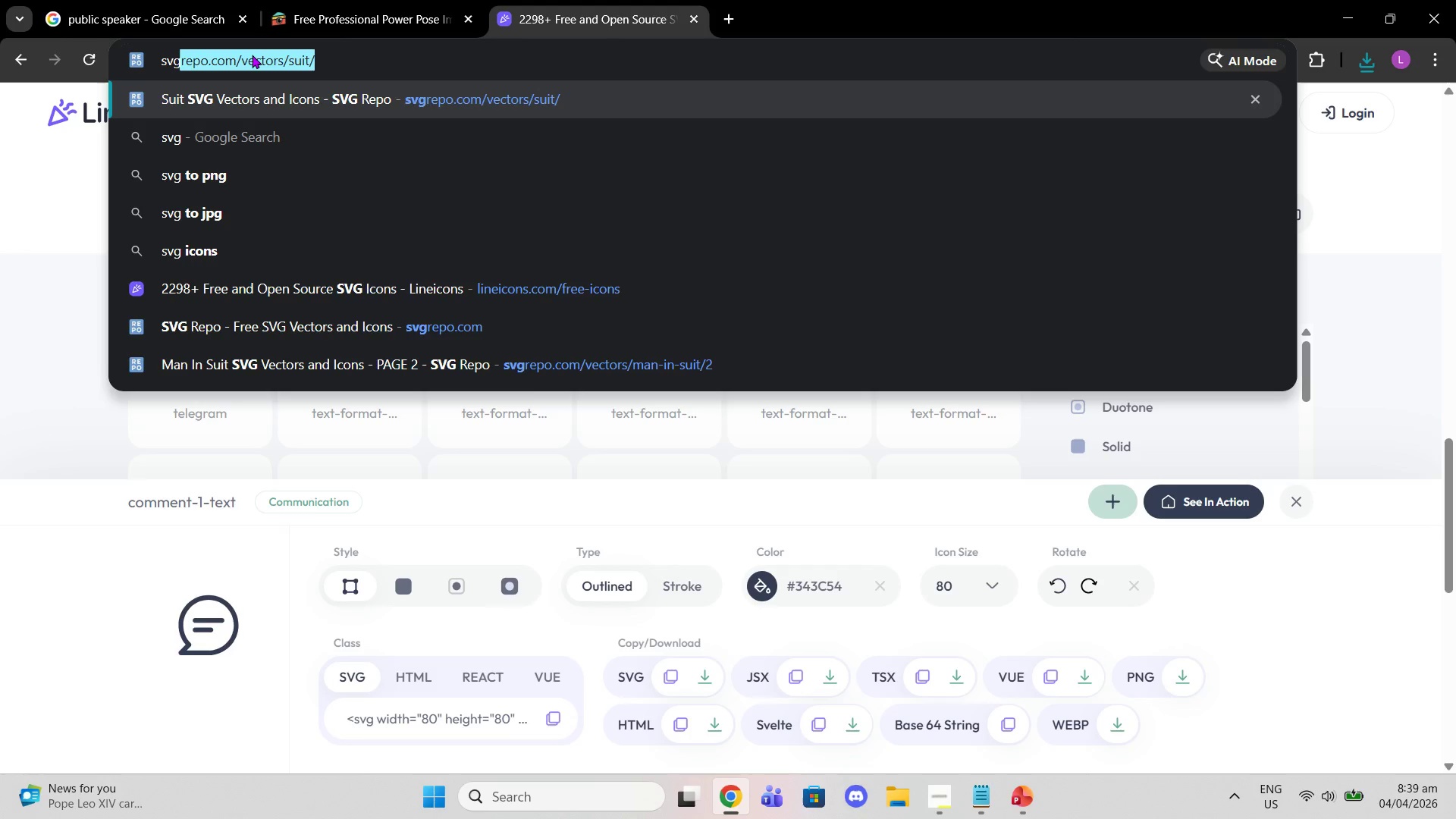 
key(Enter)
 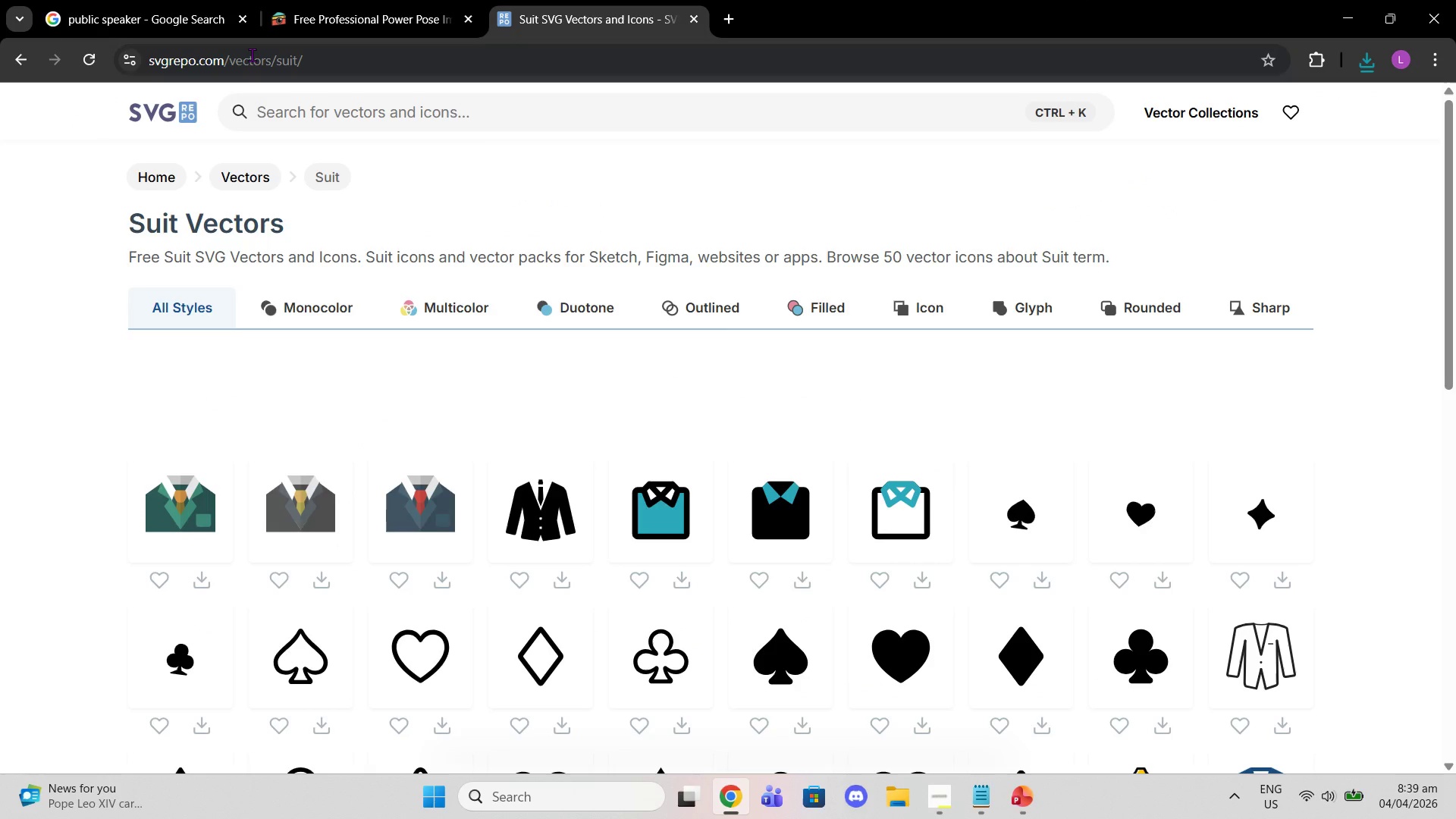 
wait(5.03)
 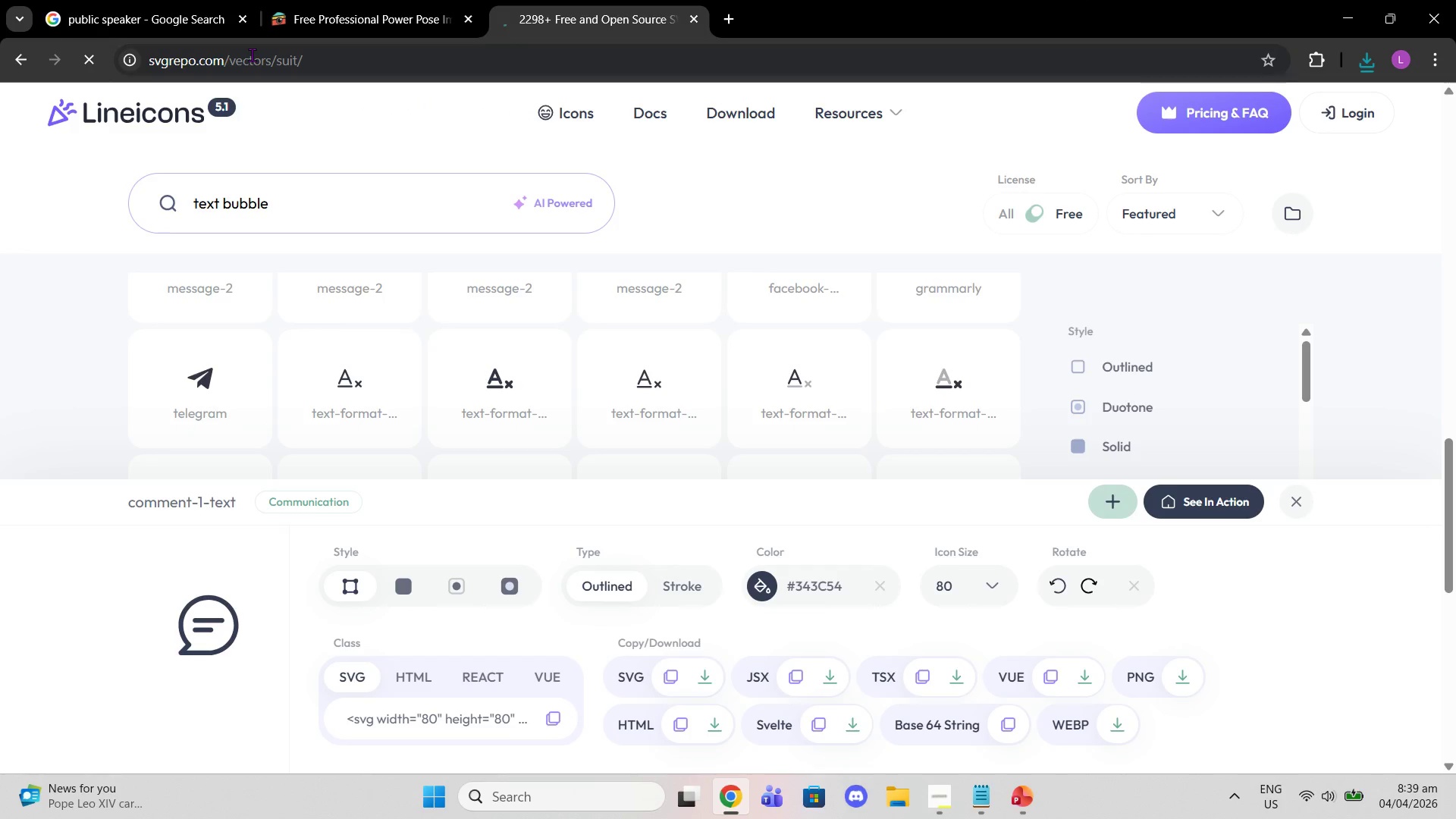 
left_click([332, 114])
 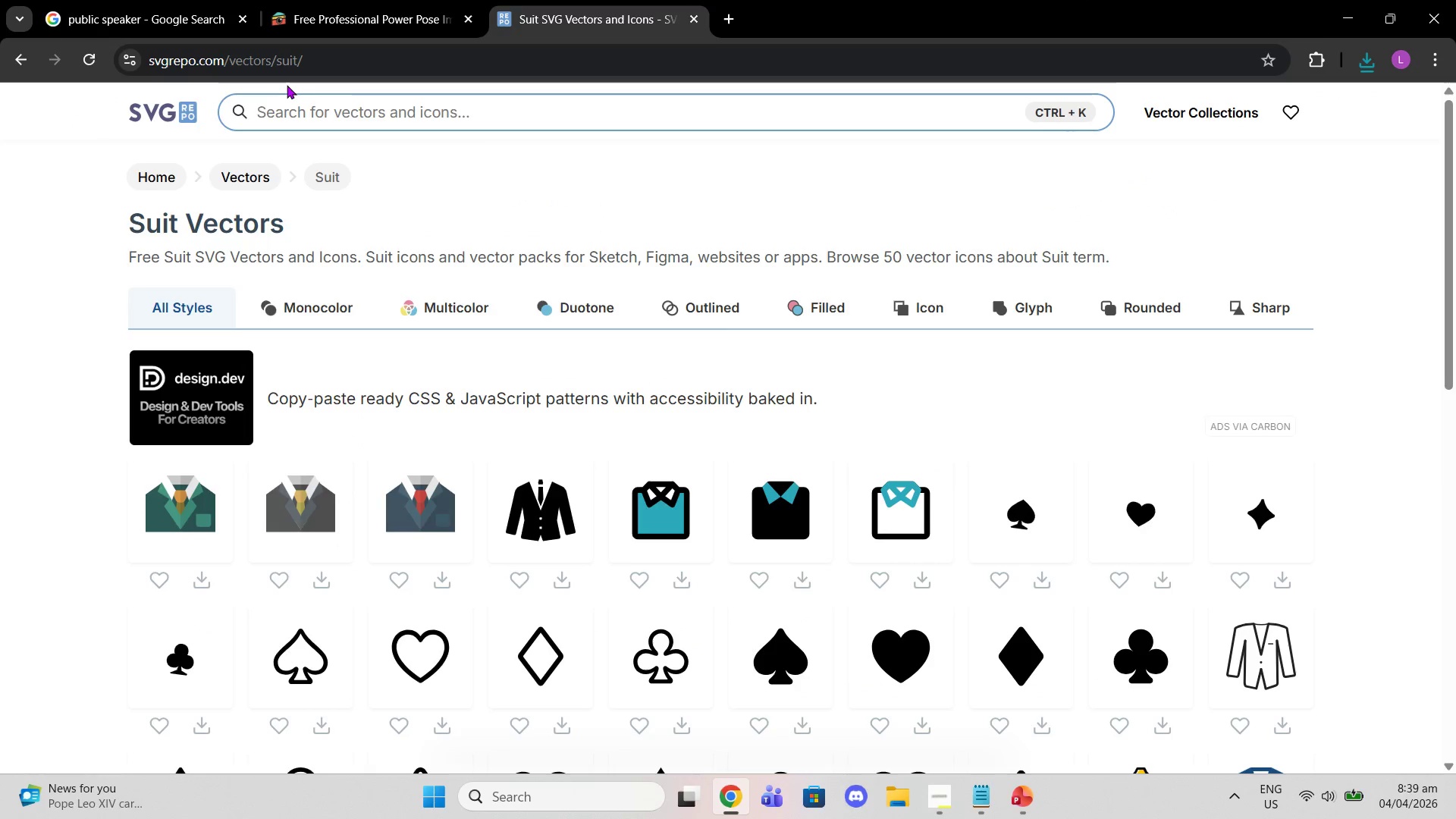 
type(speech bubble)
 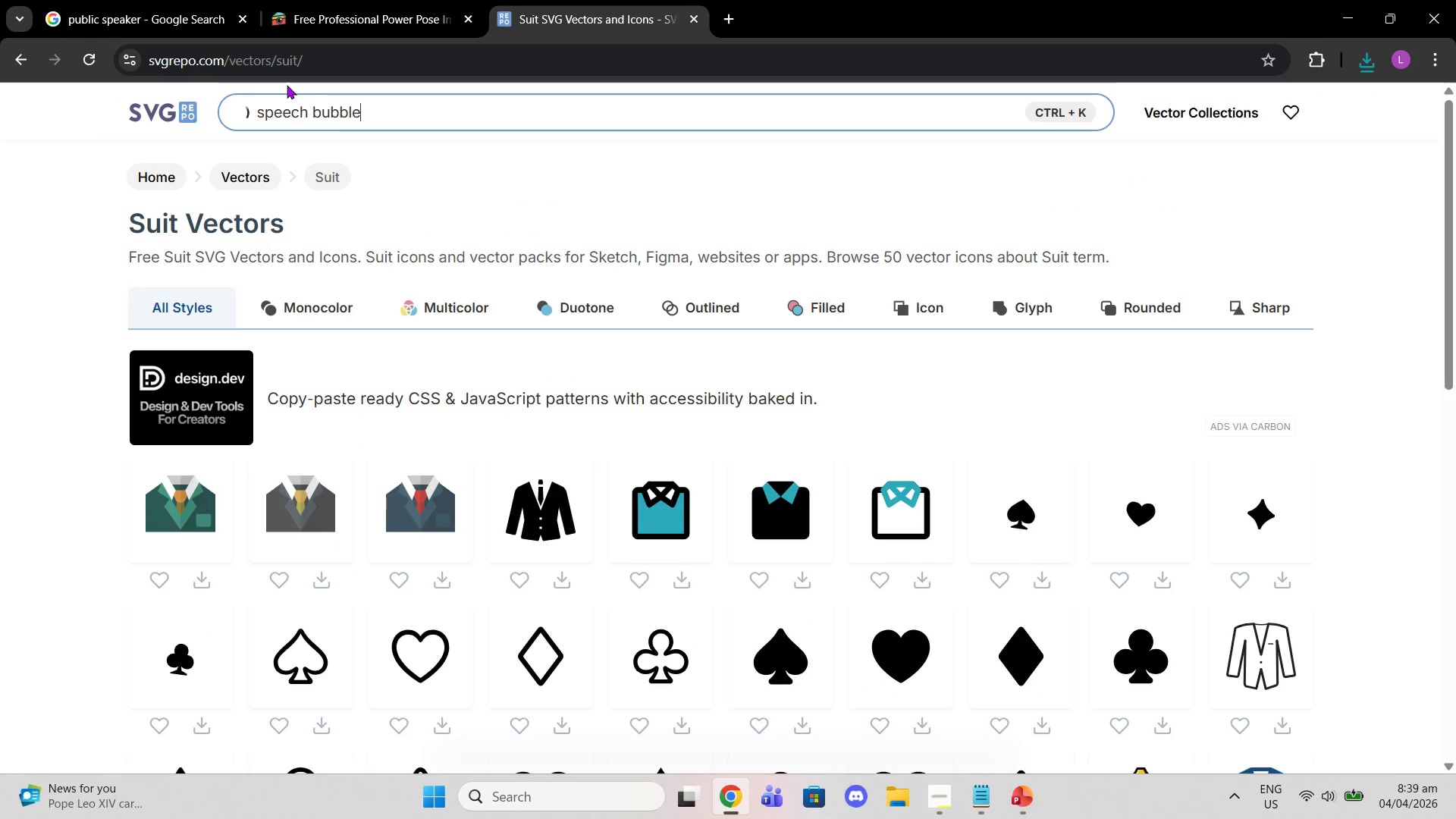 
key(Enter)
 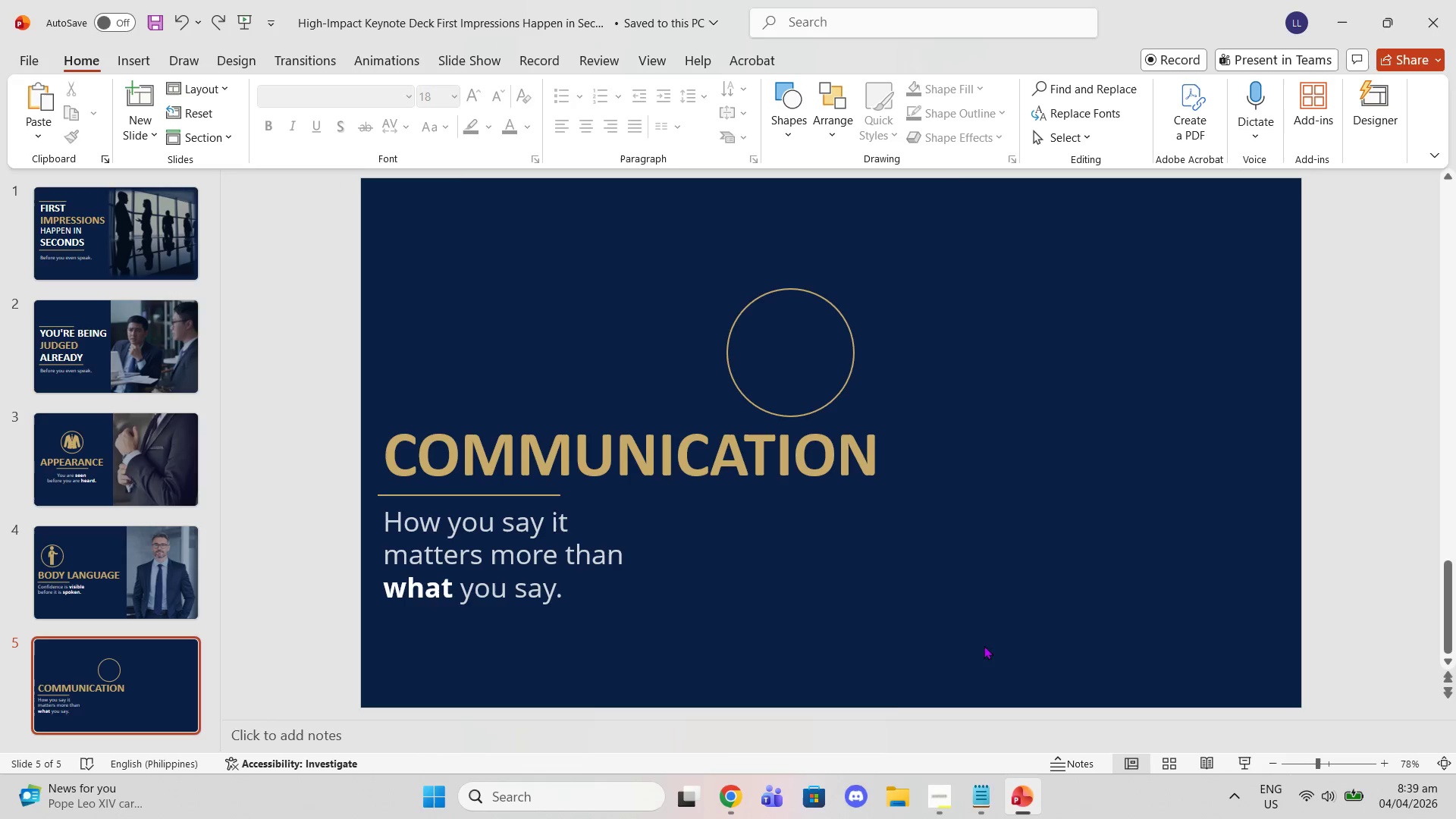 
key(Control+S)
 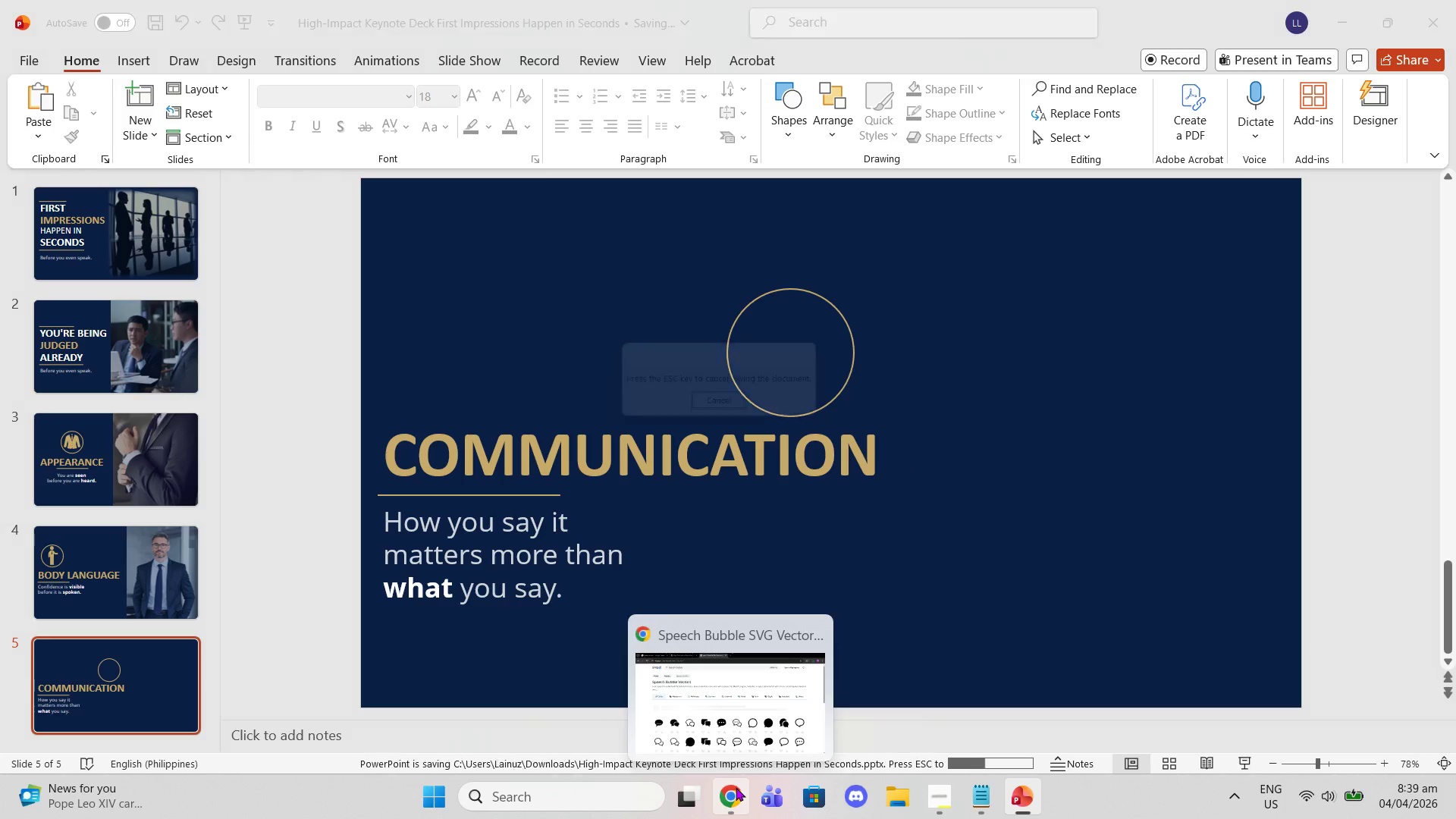 
left_click([736, 787])
 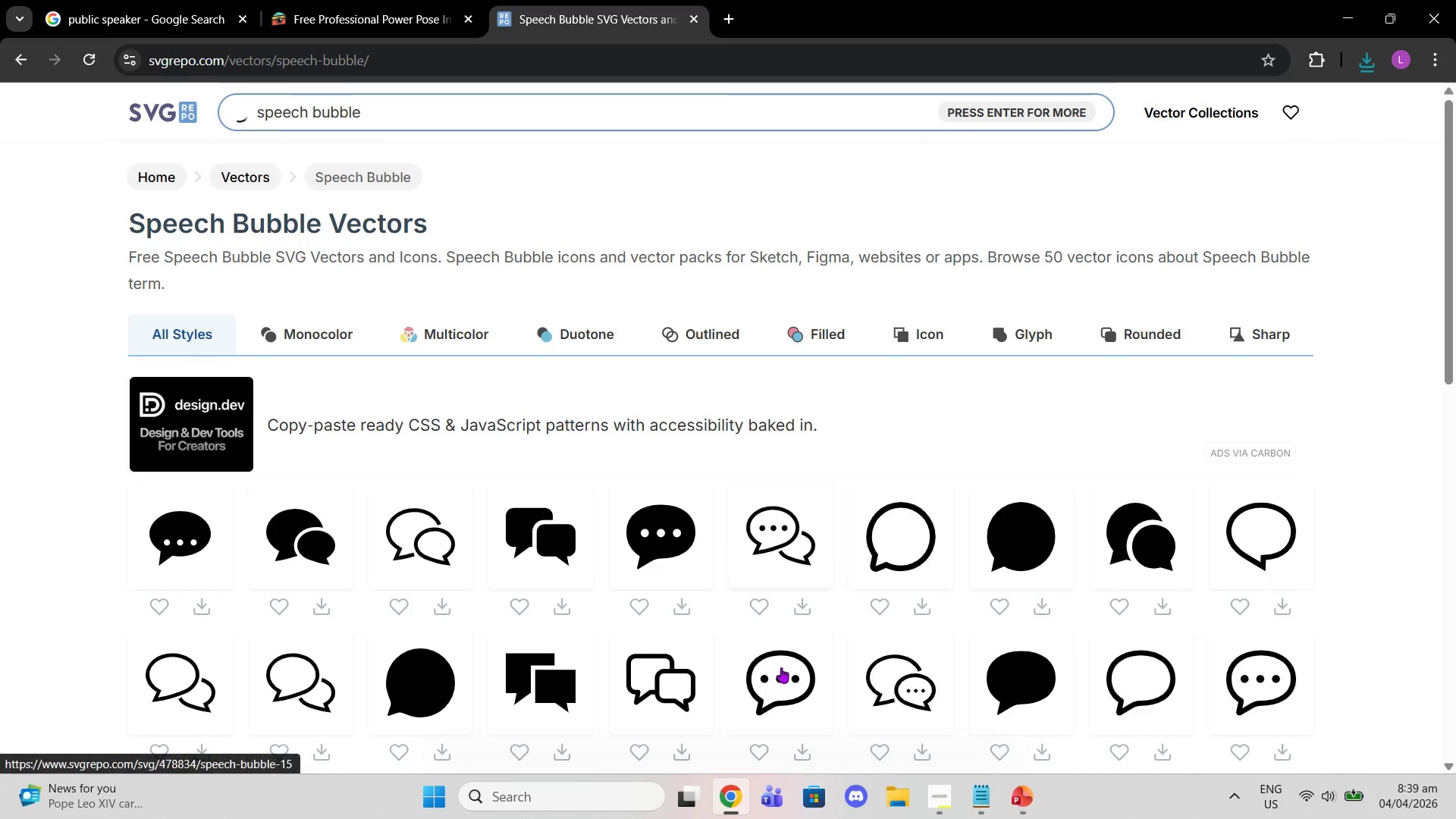 
scroll: coordinate [1053, 582], scroll_direction: down, amount: 5.0
 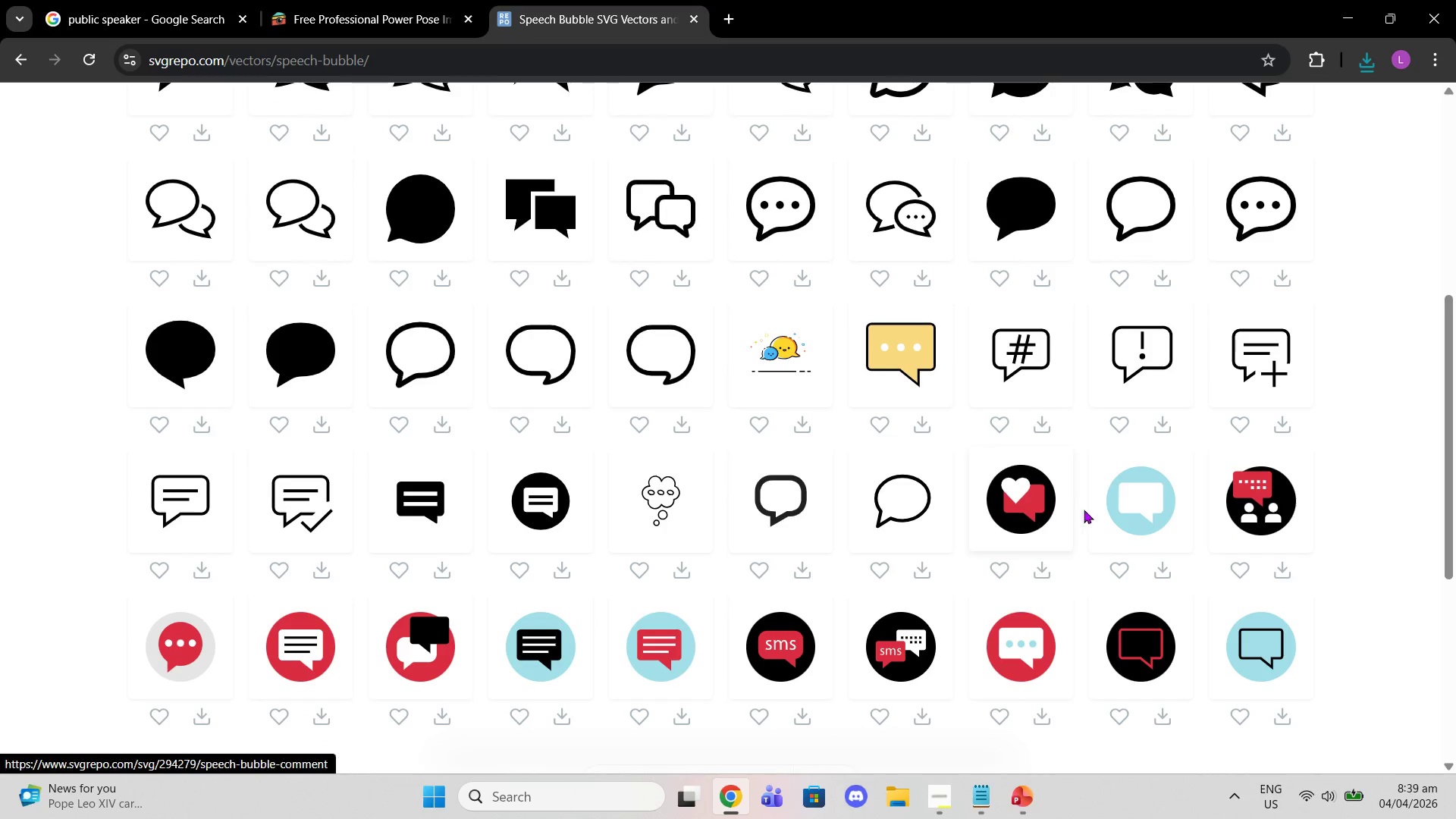 
scroll: coordinate [1087, 499], scroll_direction: up, amount: 2.0
 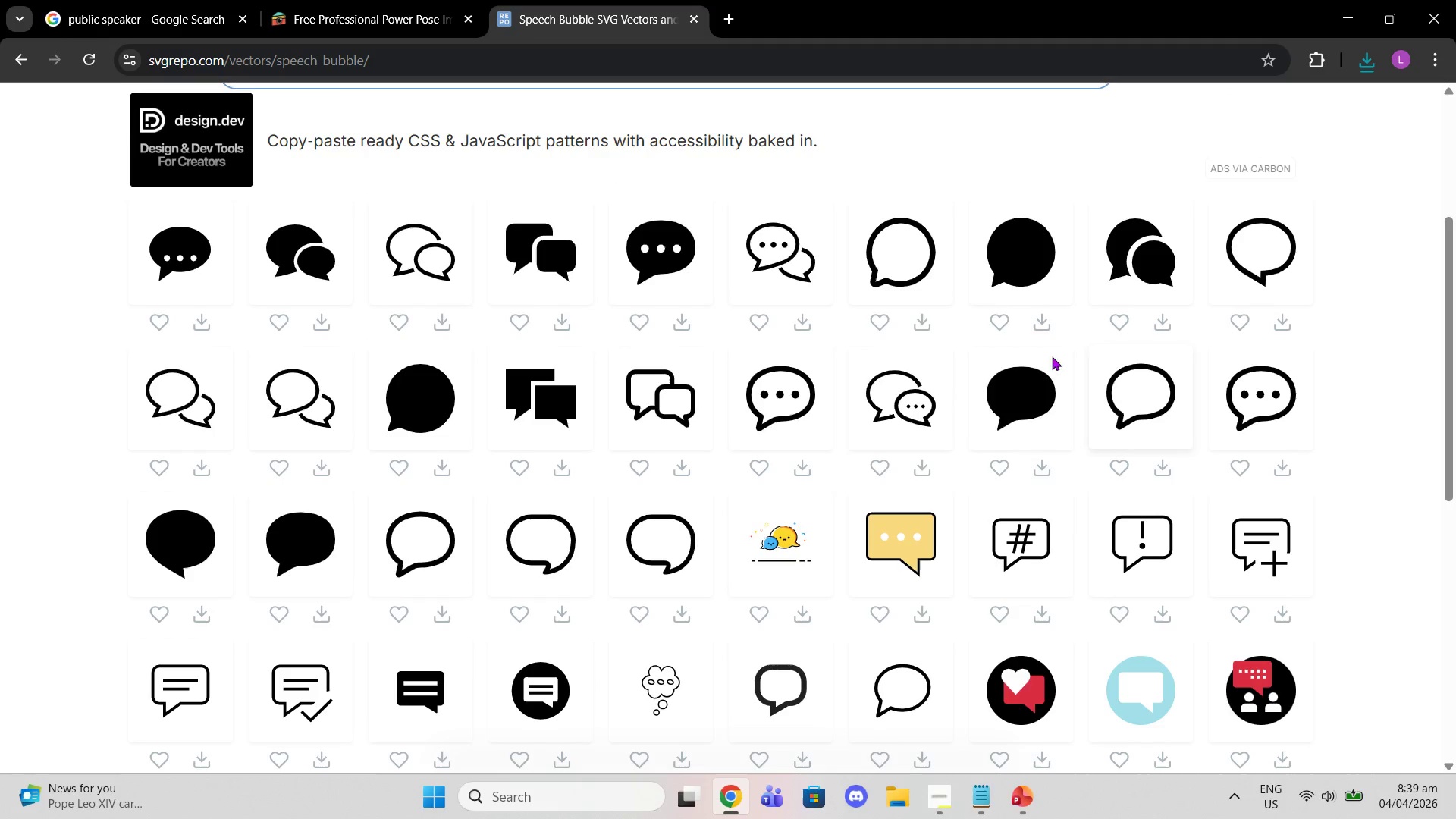 
left_click([794, 272])
 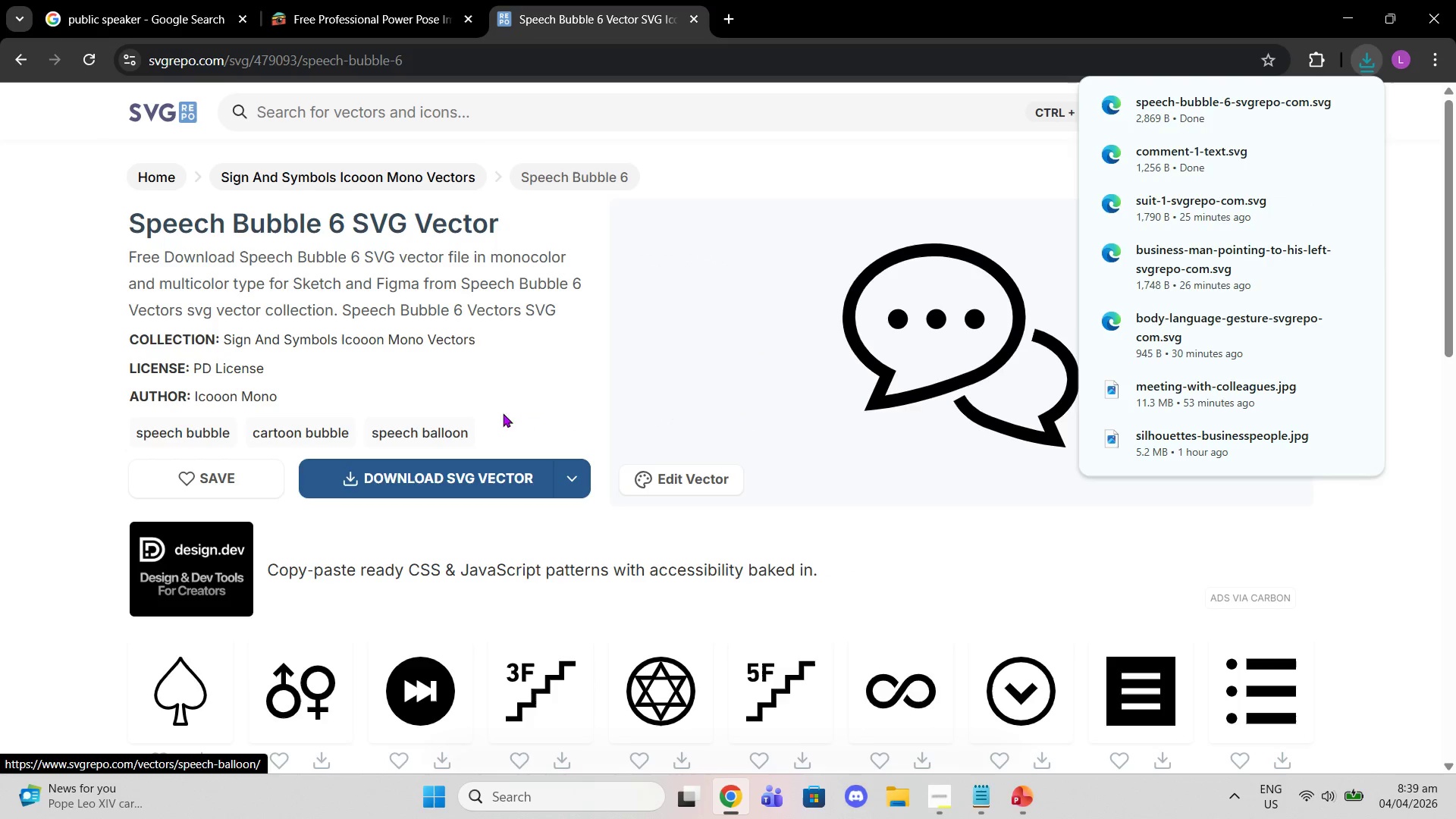 
wait(5.52)
 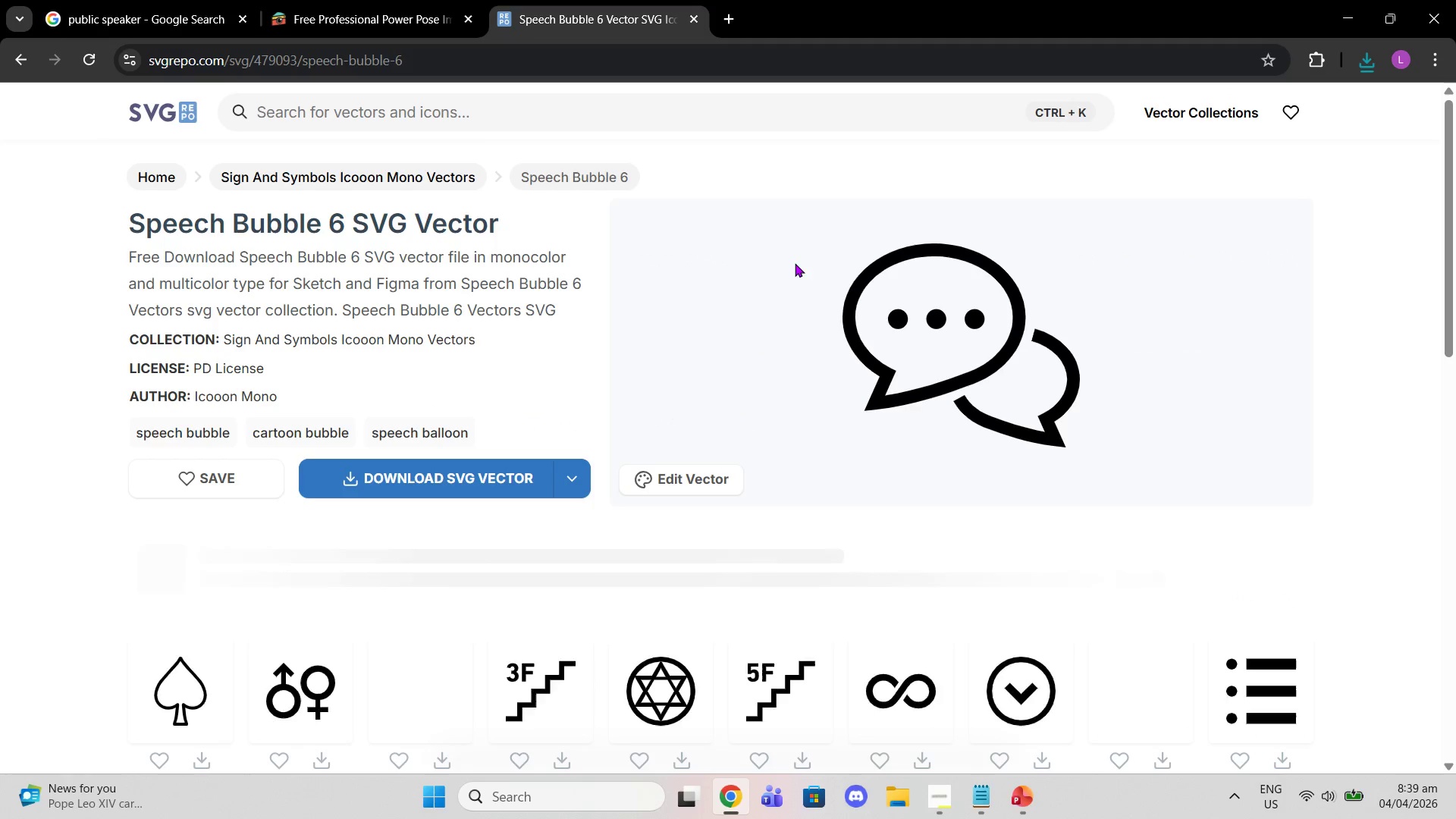 
left_click([1021, 805])
 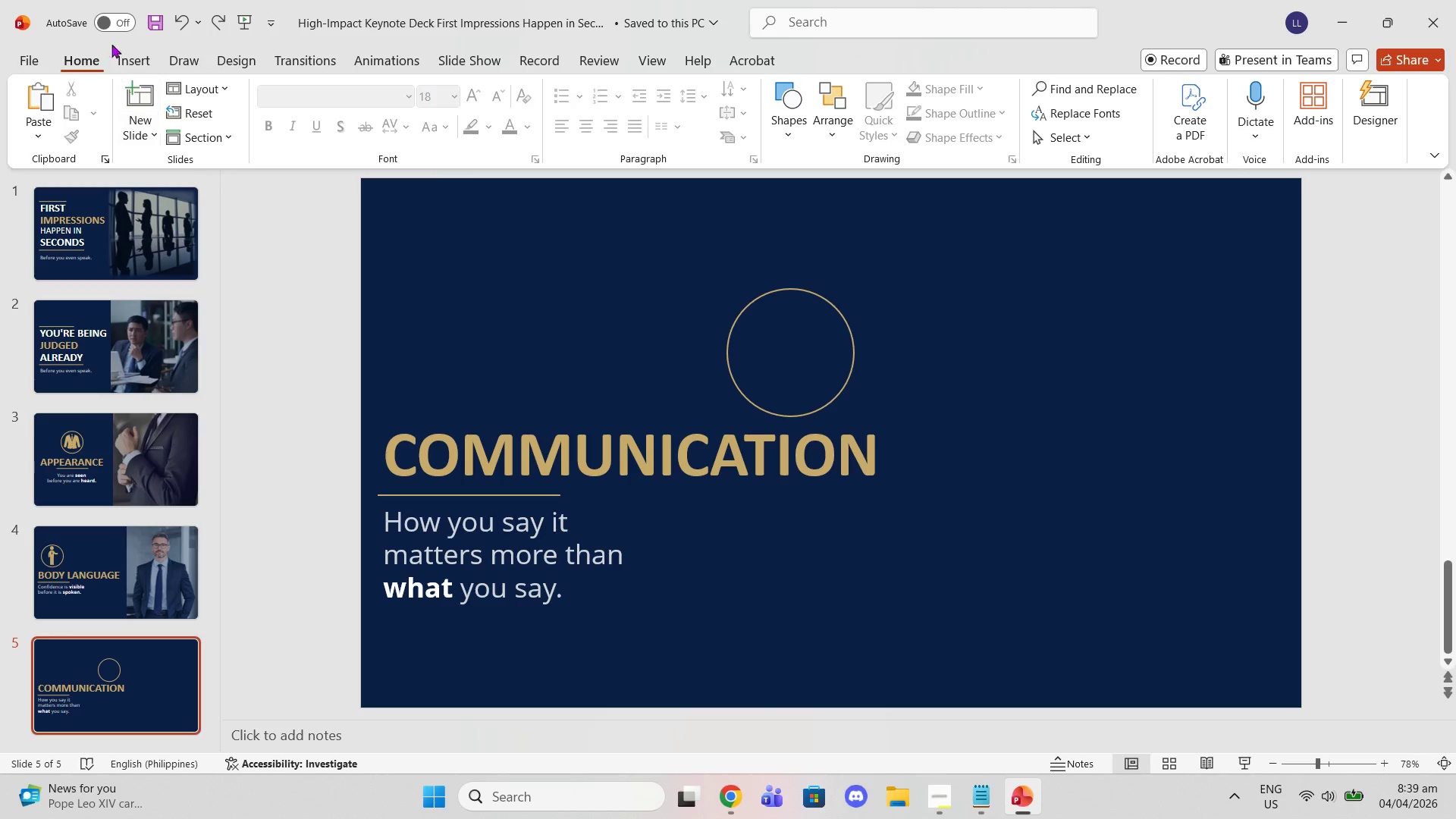 
left_click([127, 69])
 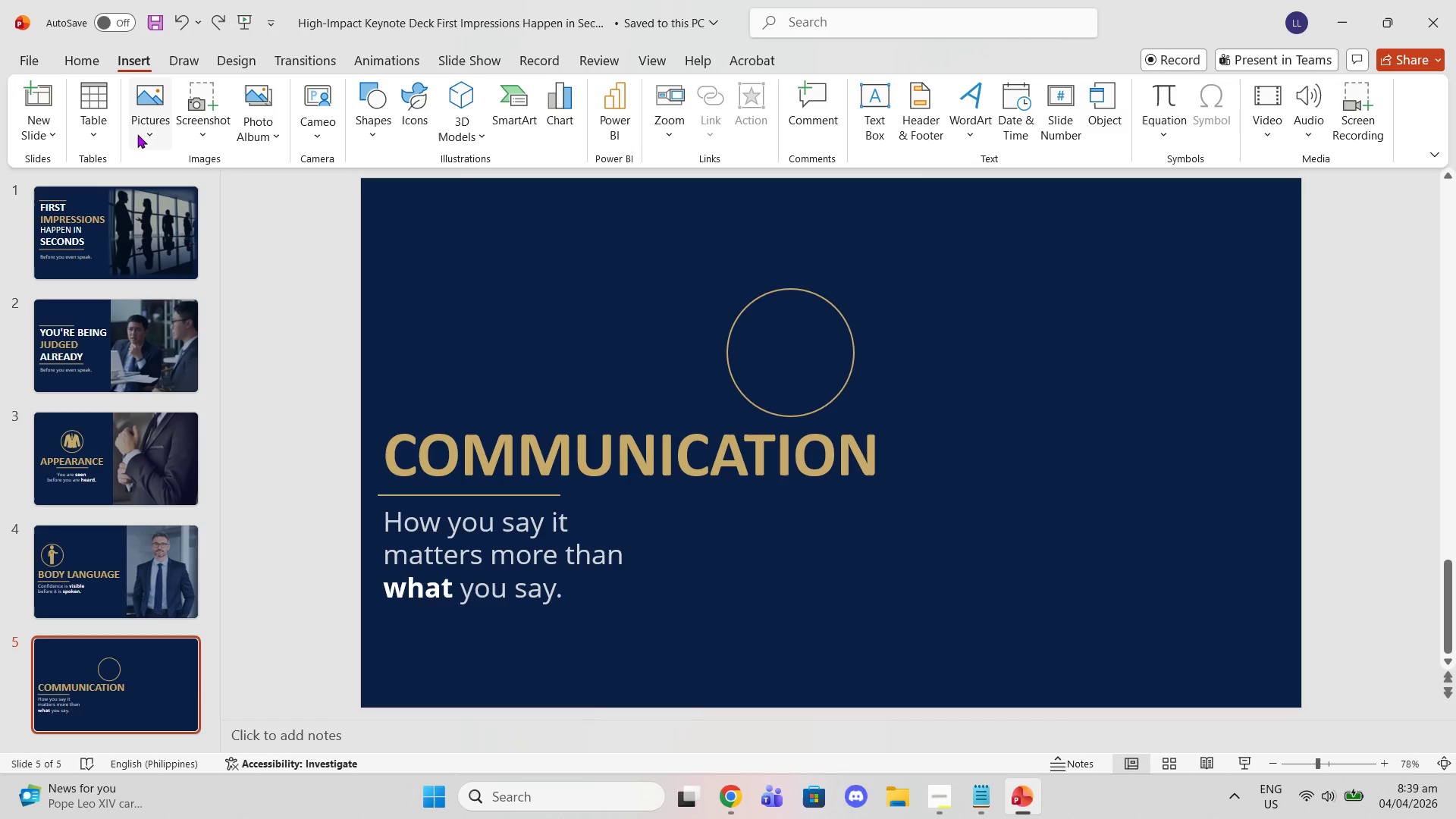 
left_click([137, 134])
 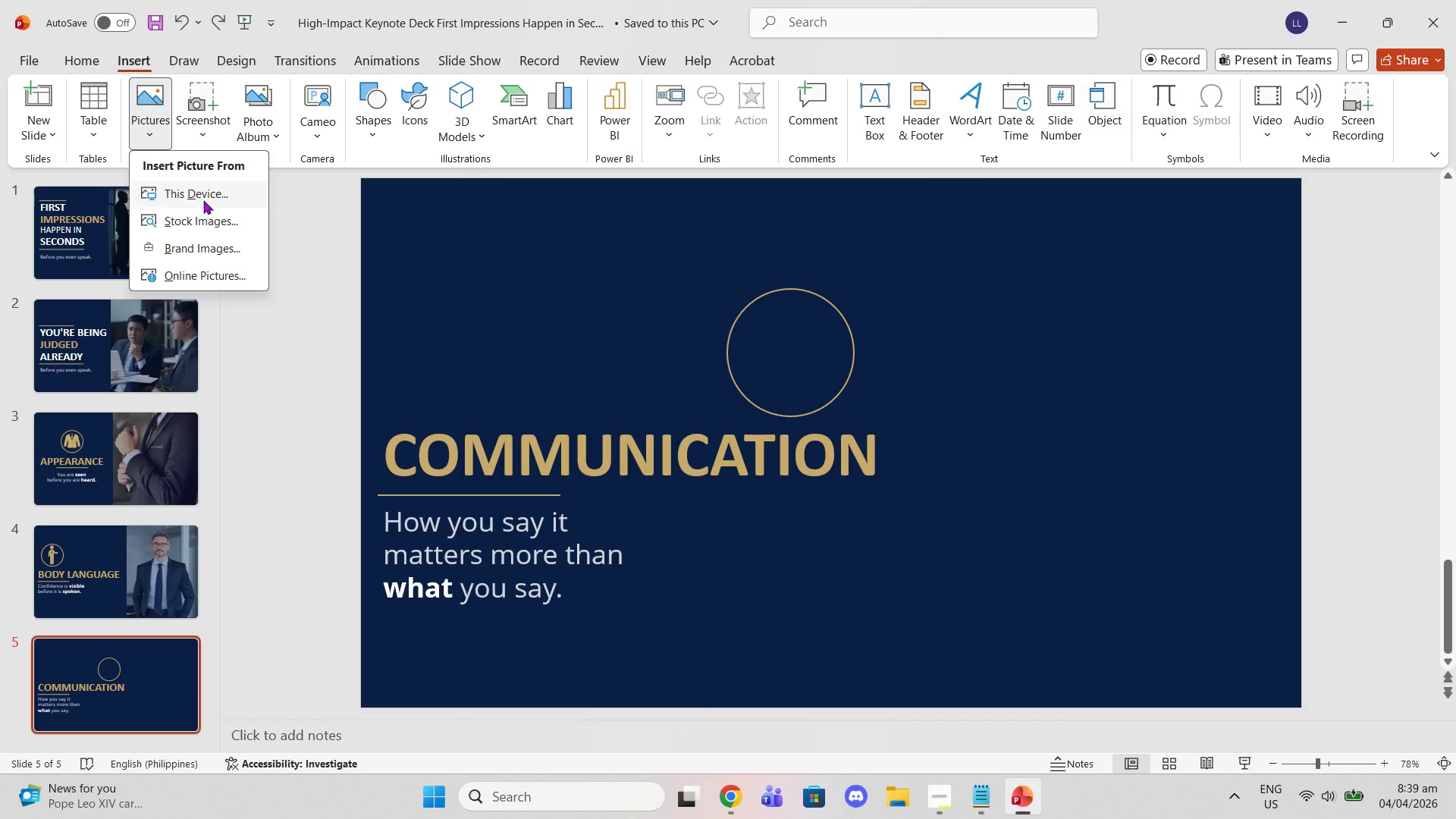 
left_click([203, 200])
 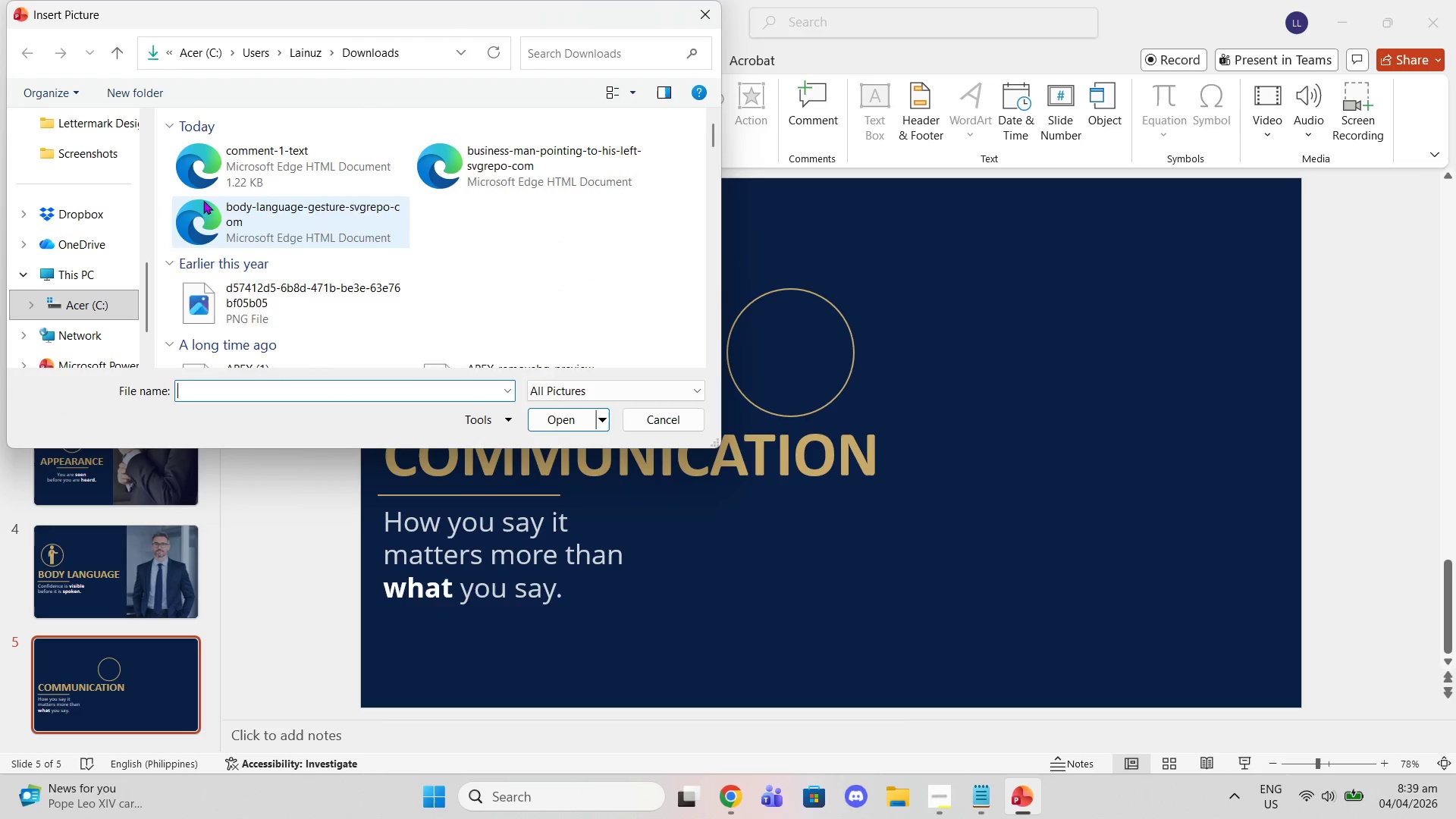 
left_click([204, 152])
 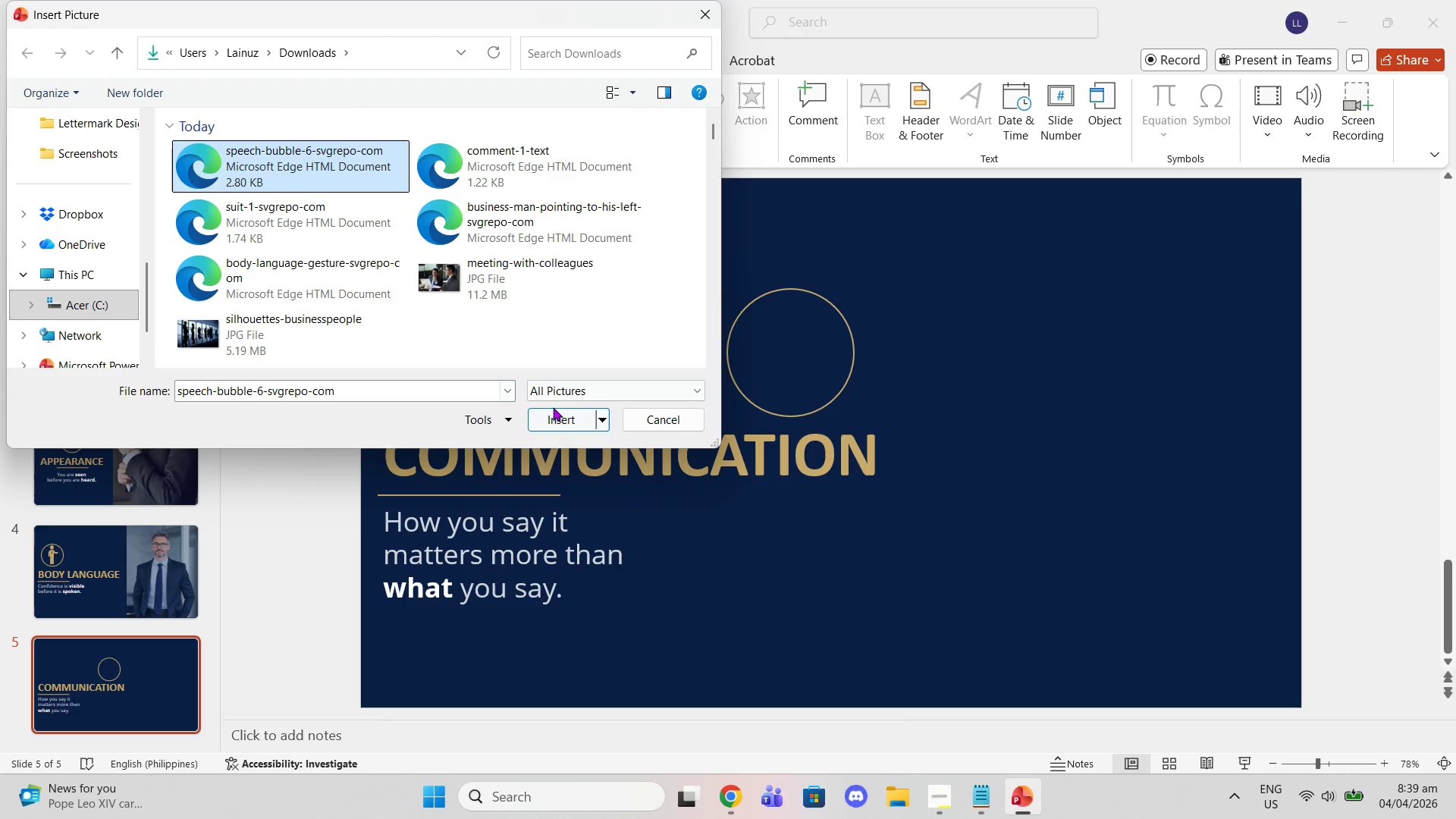 
left_click([556, 414])
 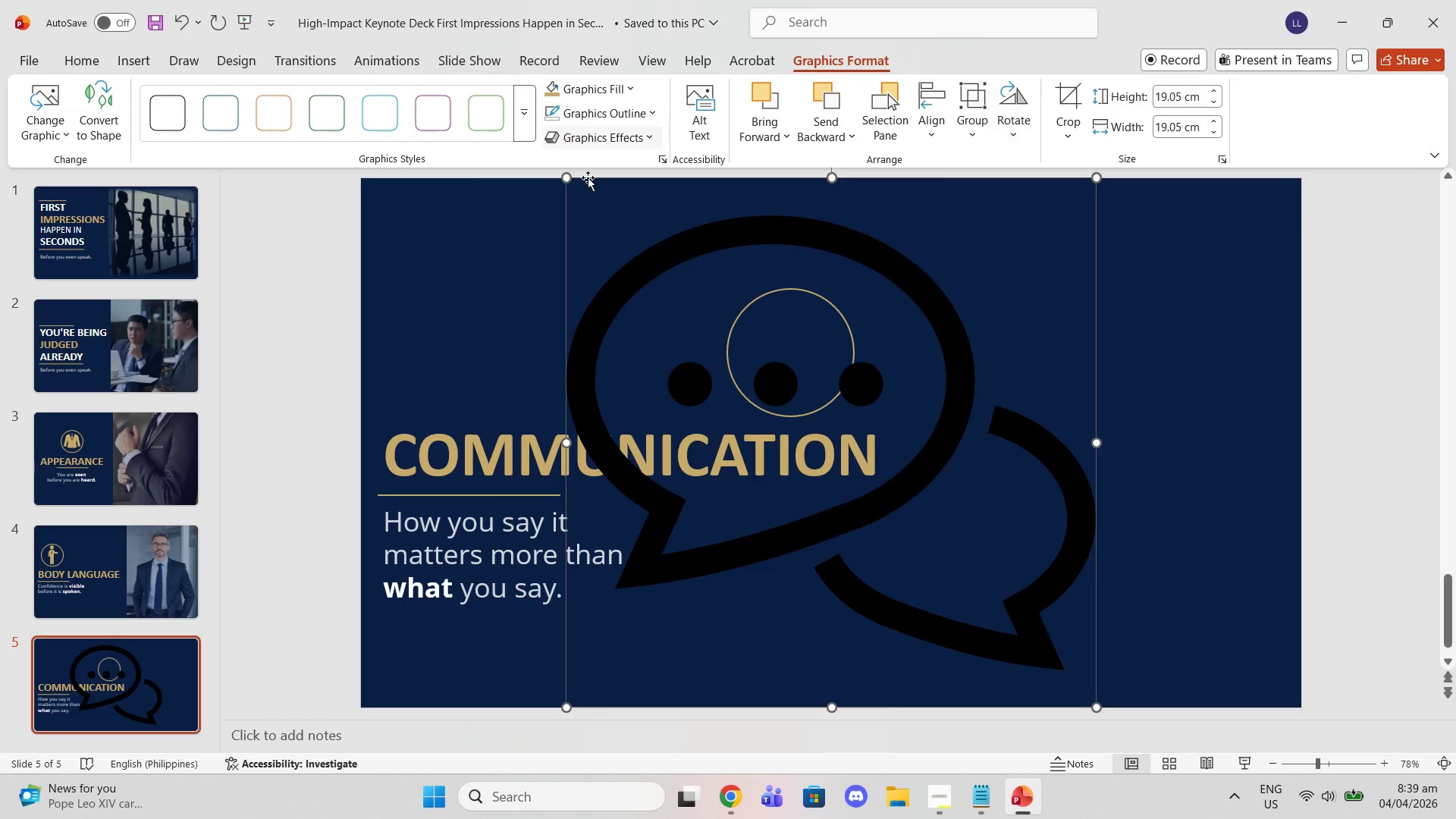 
left_click([567, 97])
 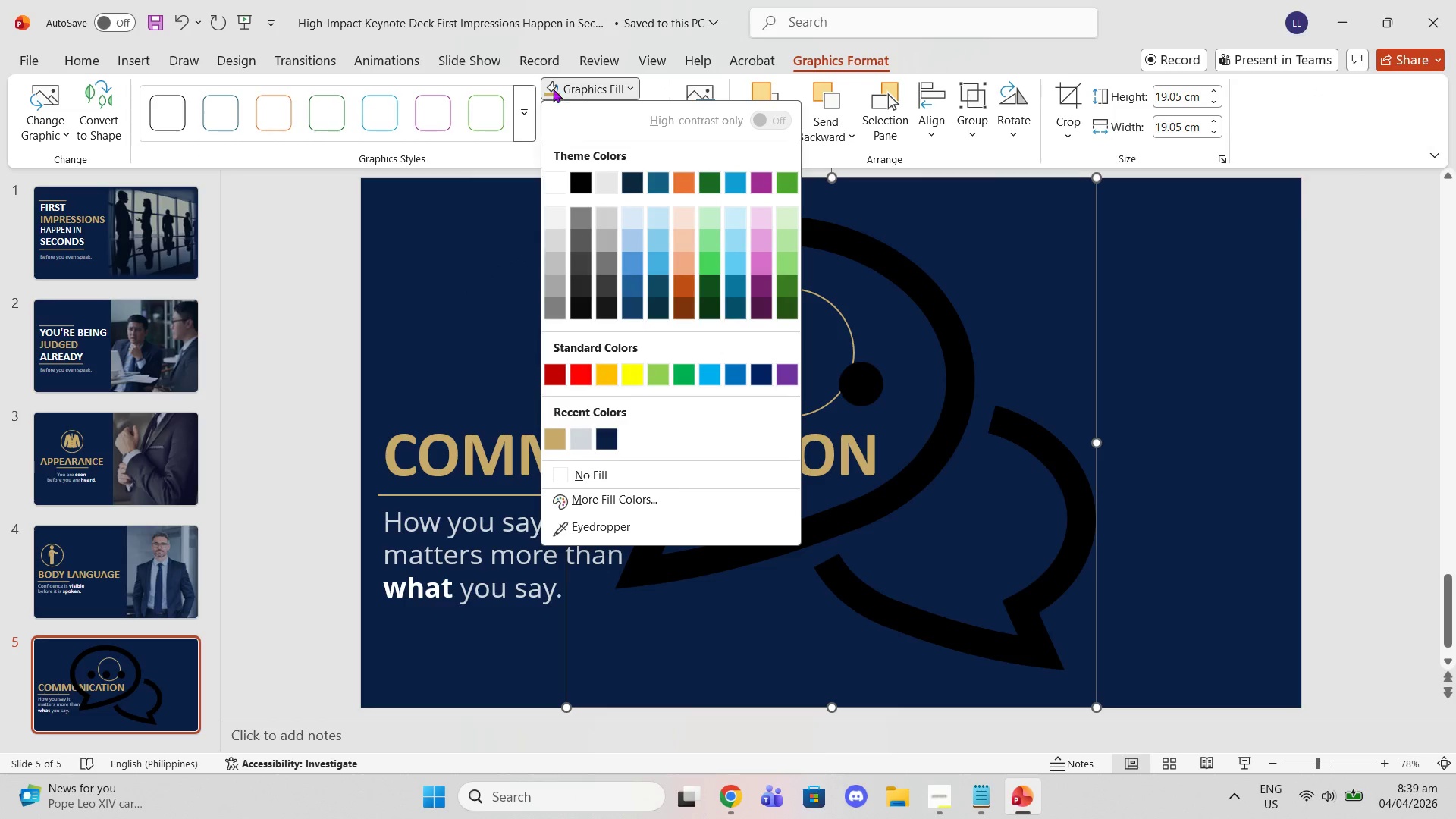 
left_click([548, 88])
 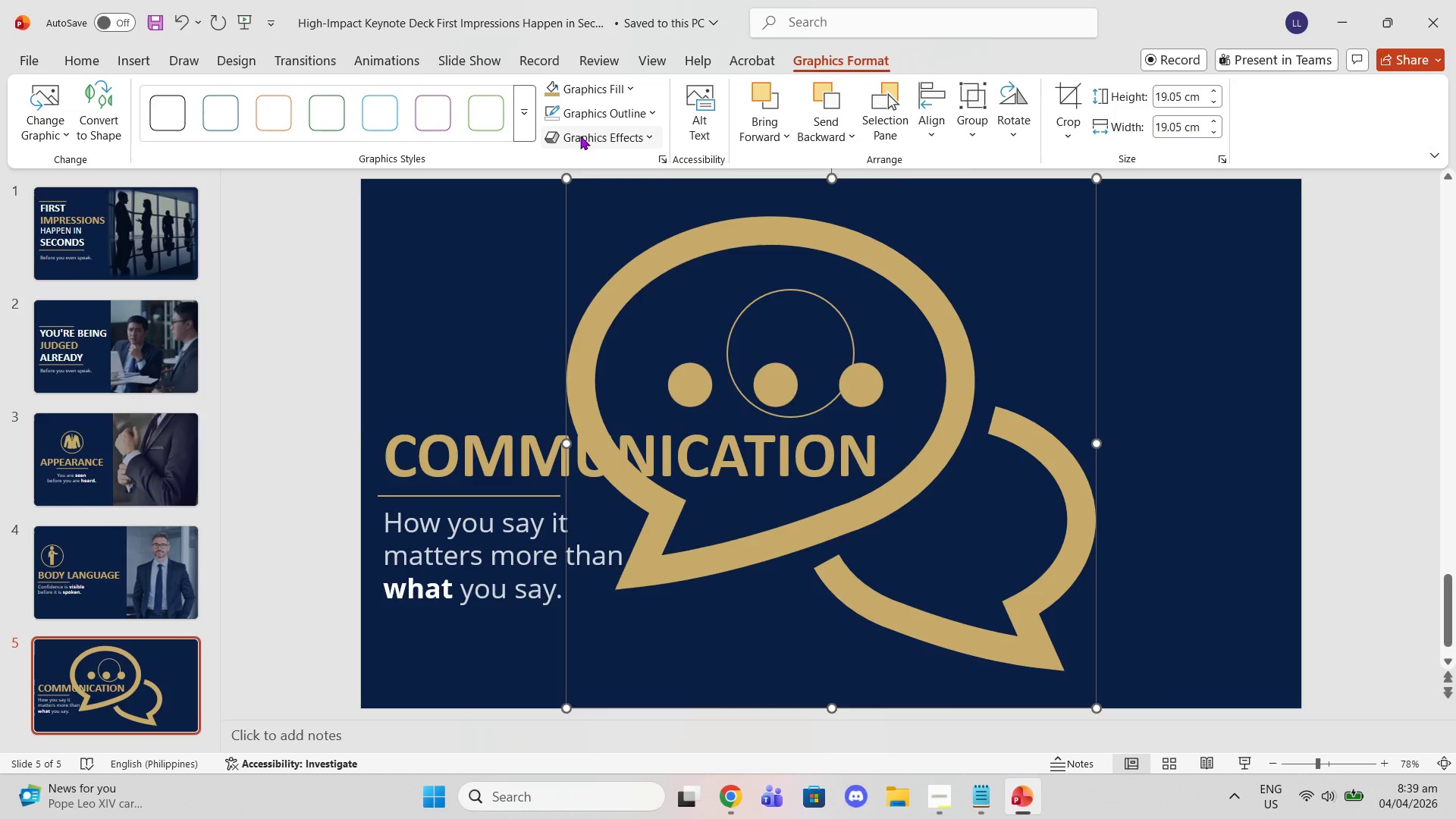 
left_click([579, 117])
 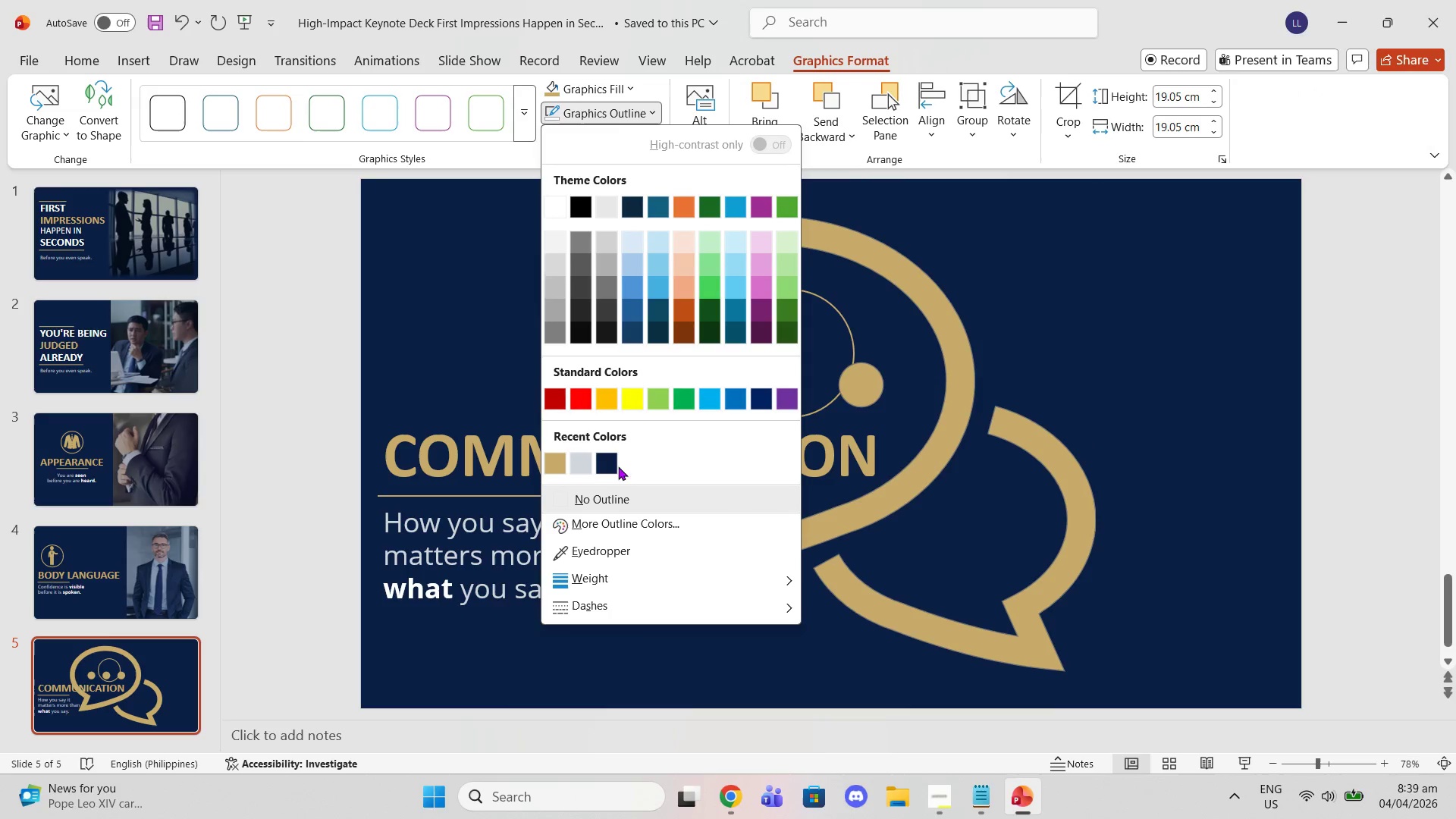 
left_click([615, 491])
 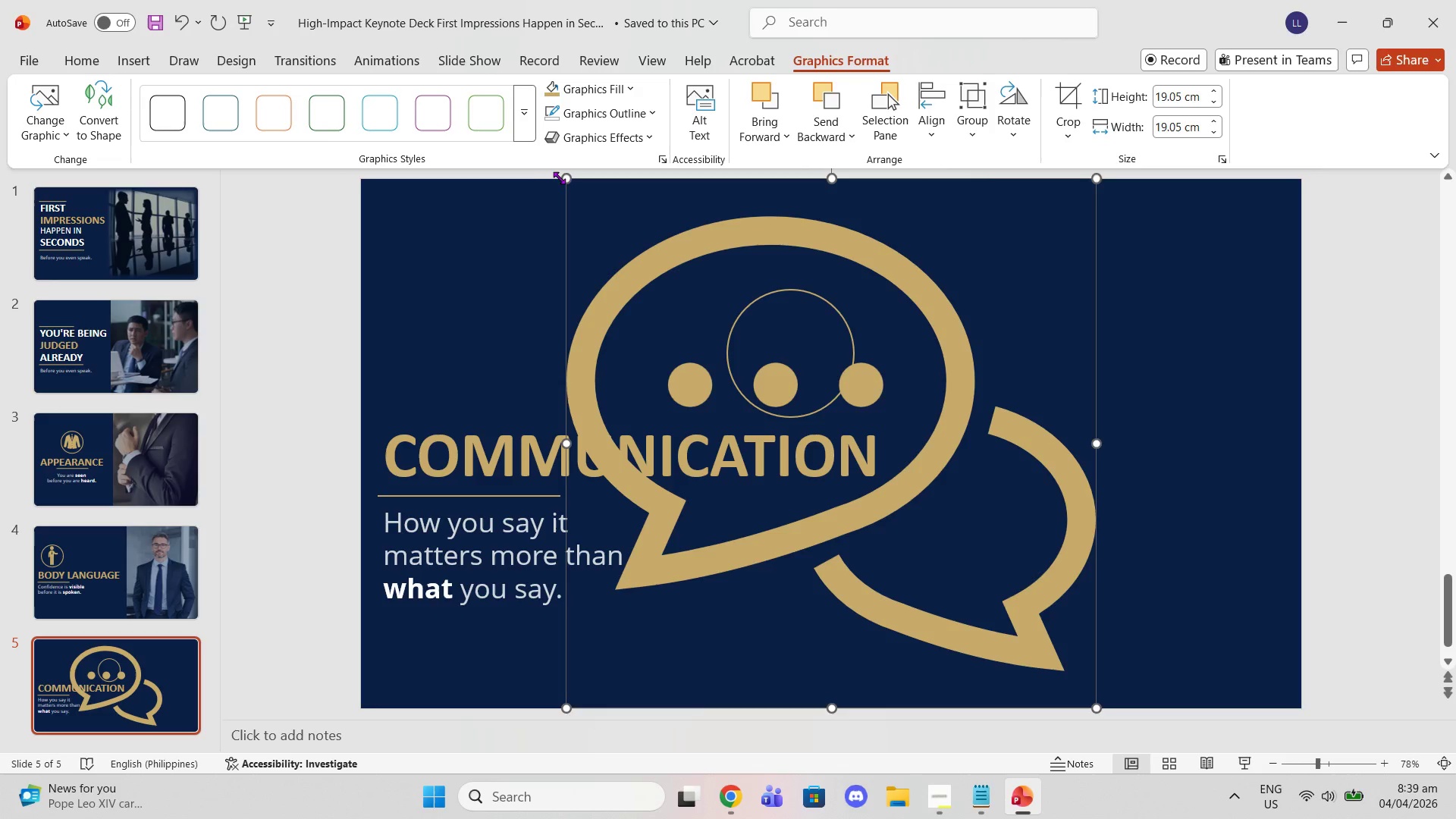 
left_click_drag(start_coordinate=[566, 177], to_coordinate=[933, 594])
 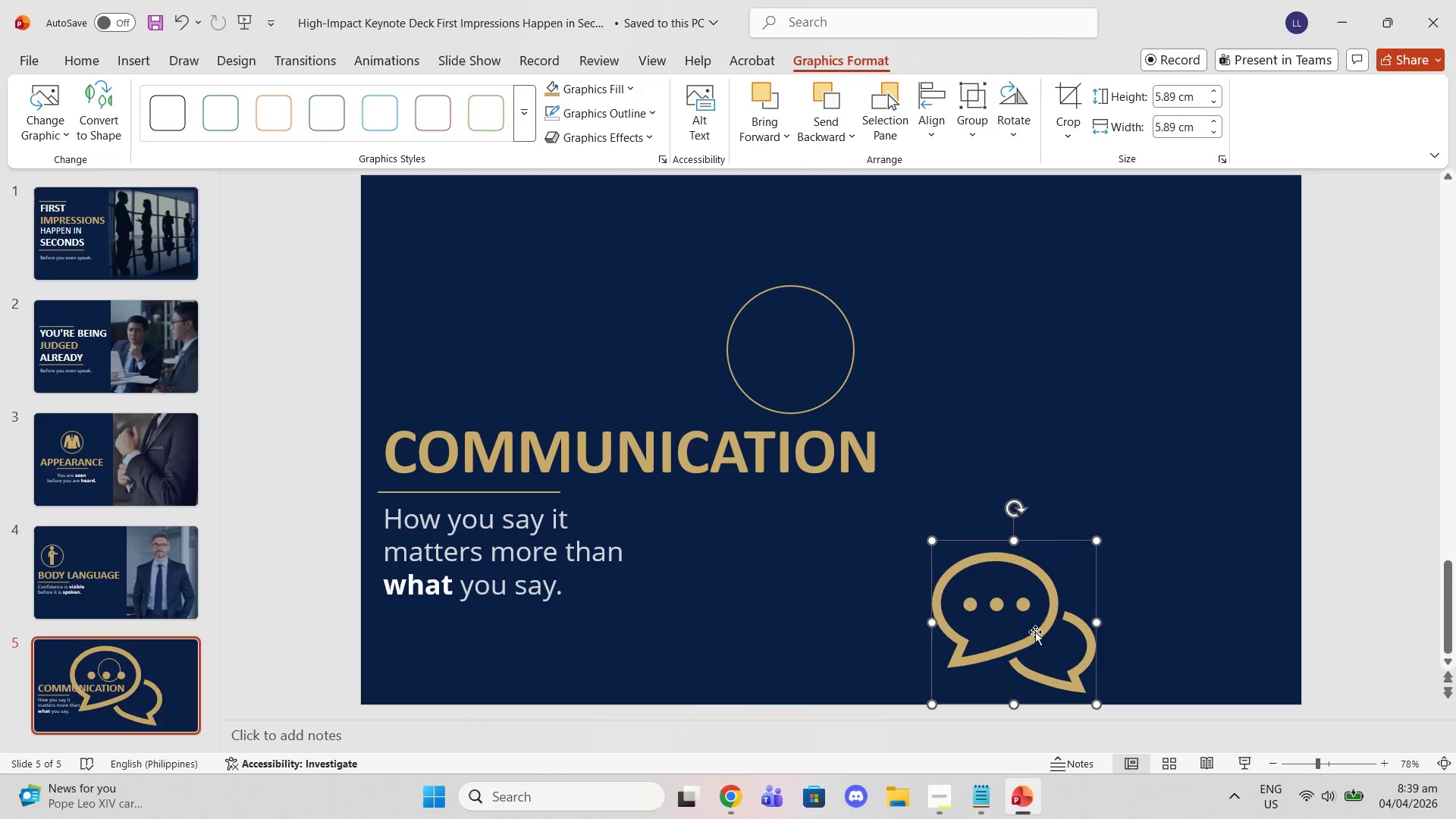 
left_click_drag(start_coordinate=[1035, 632], to_coordinate=[814, 353])
 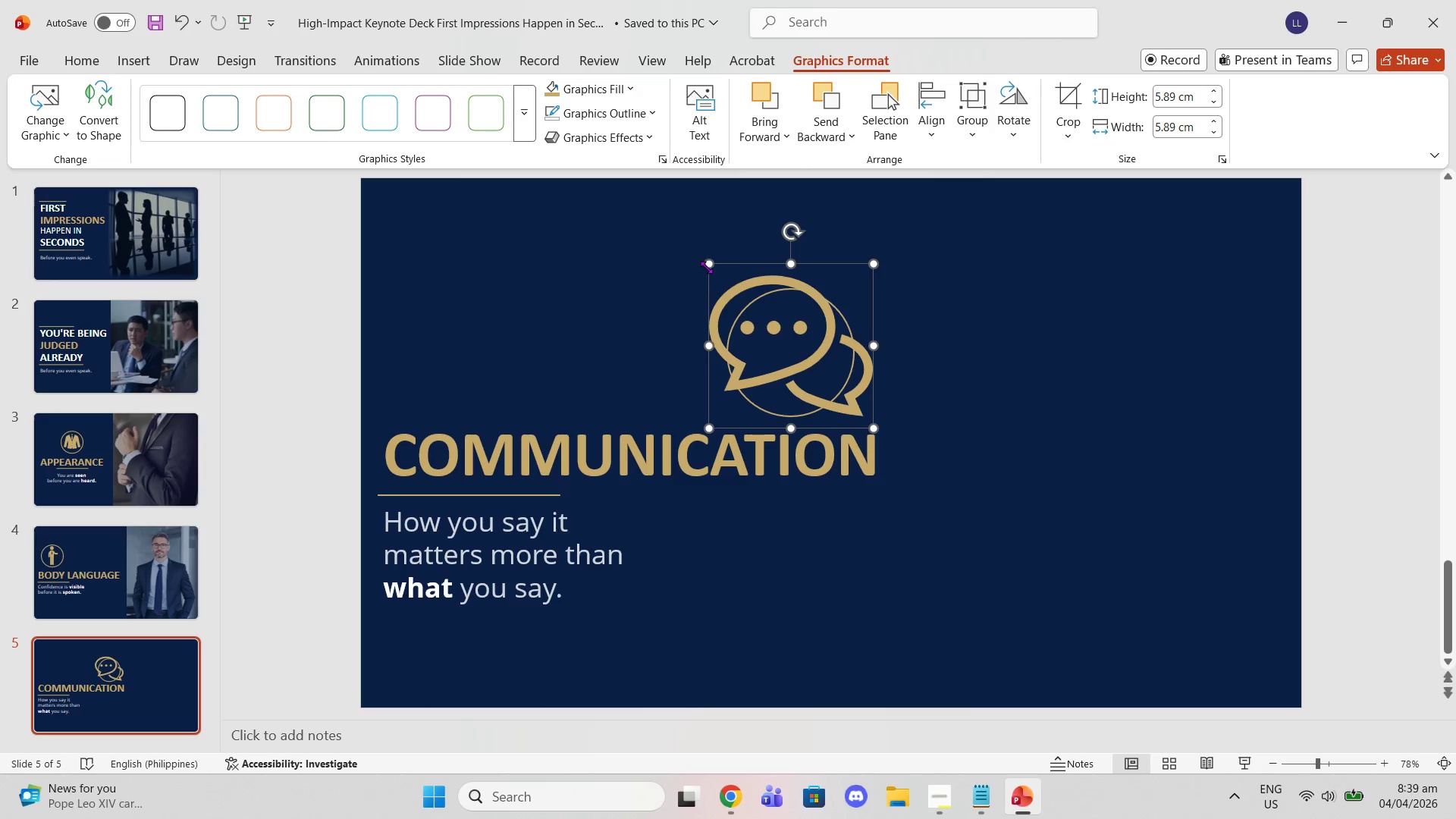 
left_click_drag(start_coordinate=[706, 264], to_coordinate=[782, 322])
 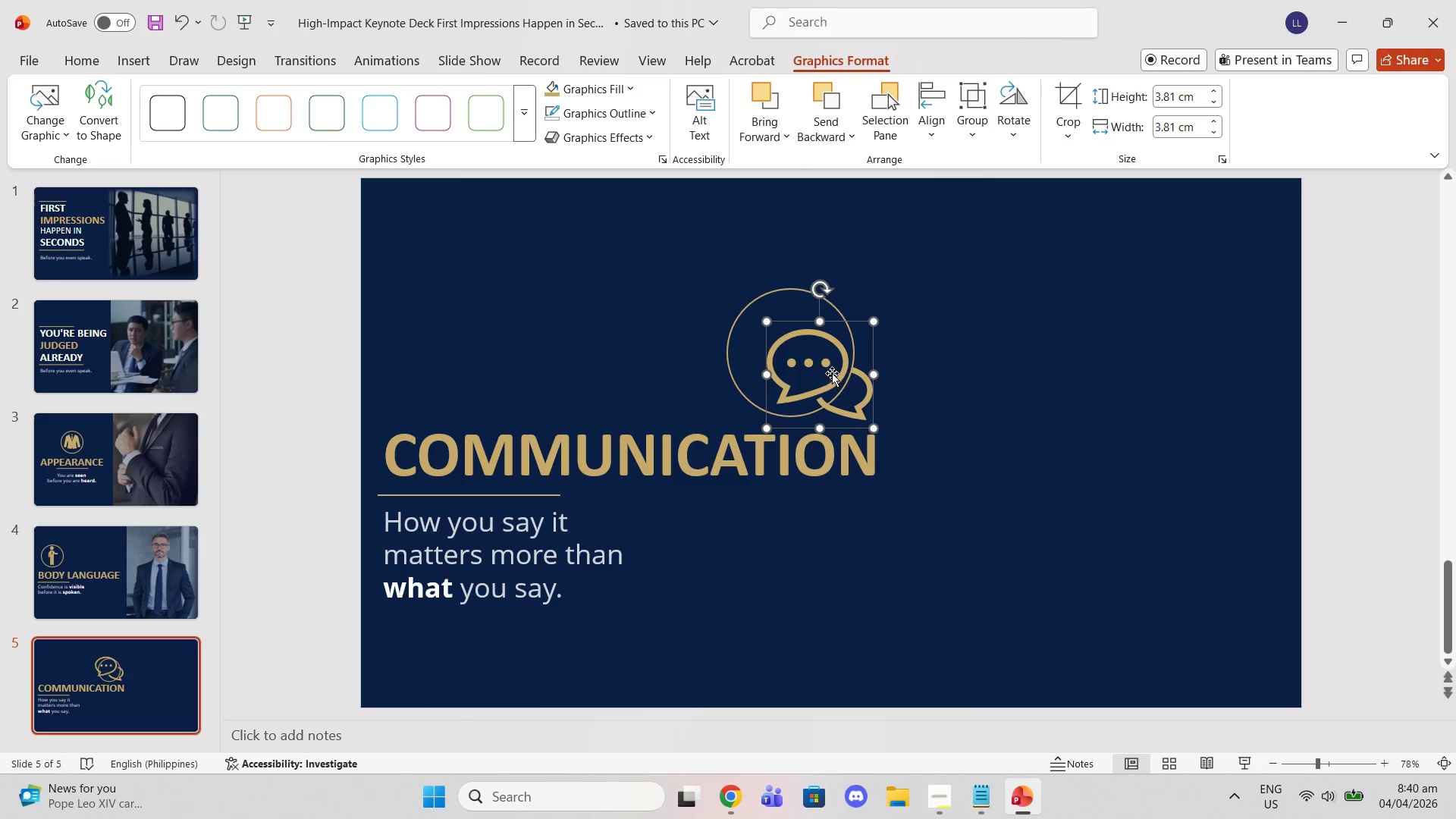 
left_click_drag(start_coordinate=[832, 375], to_coordinate=[806, 356])
 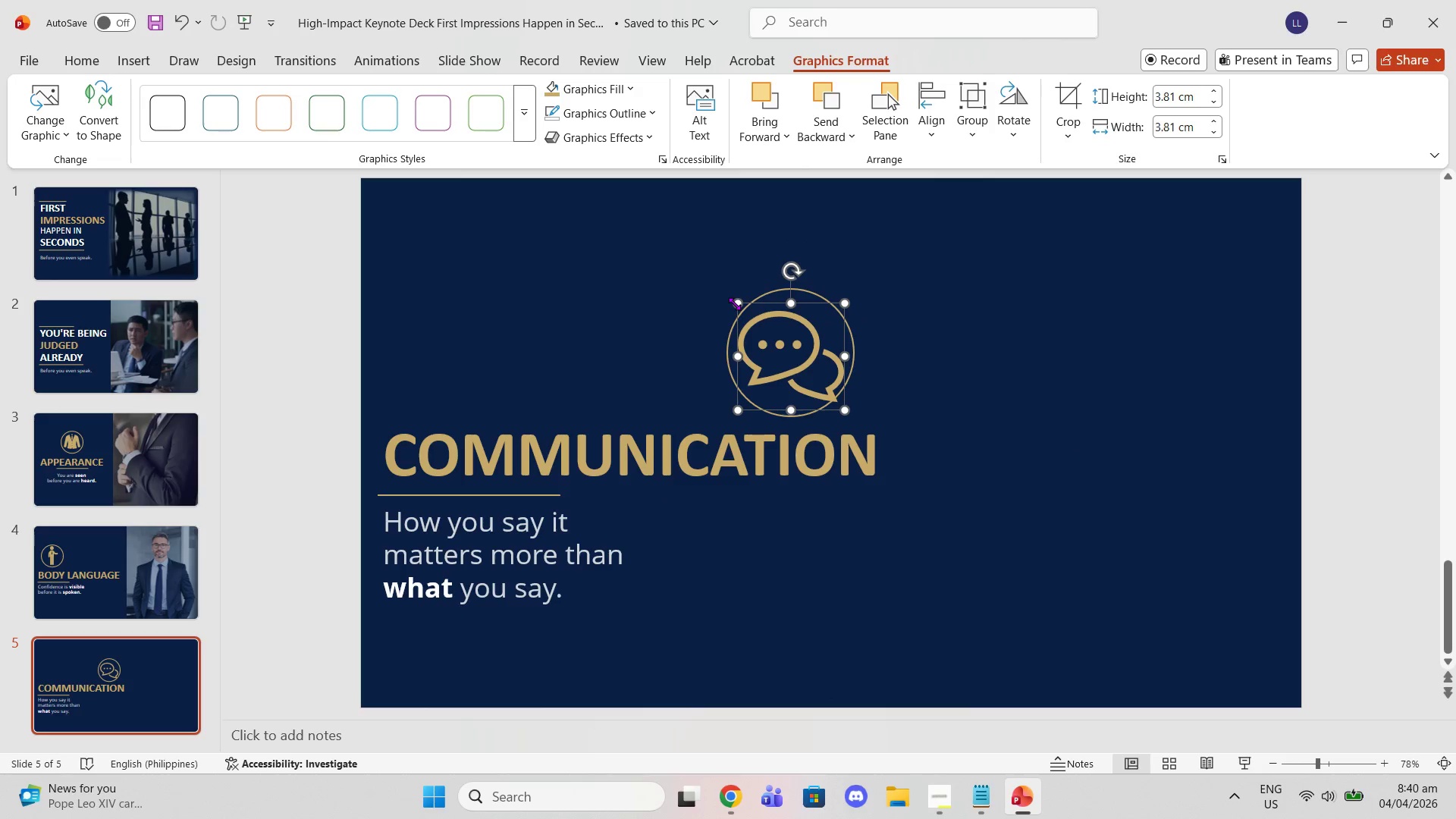 
left_click_drag(start_coordinate=[734, 303], to_coordinate=[757, 314])
 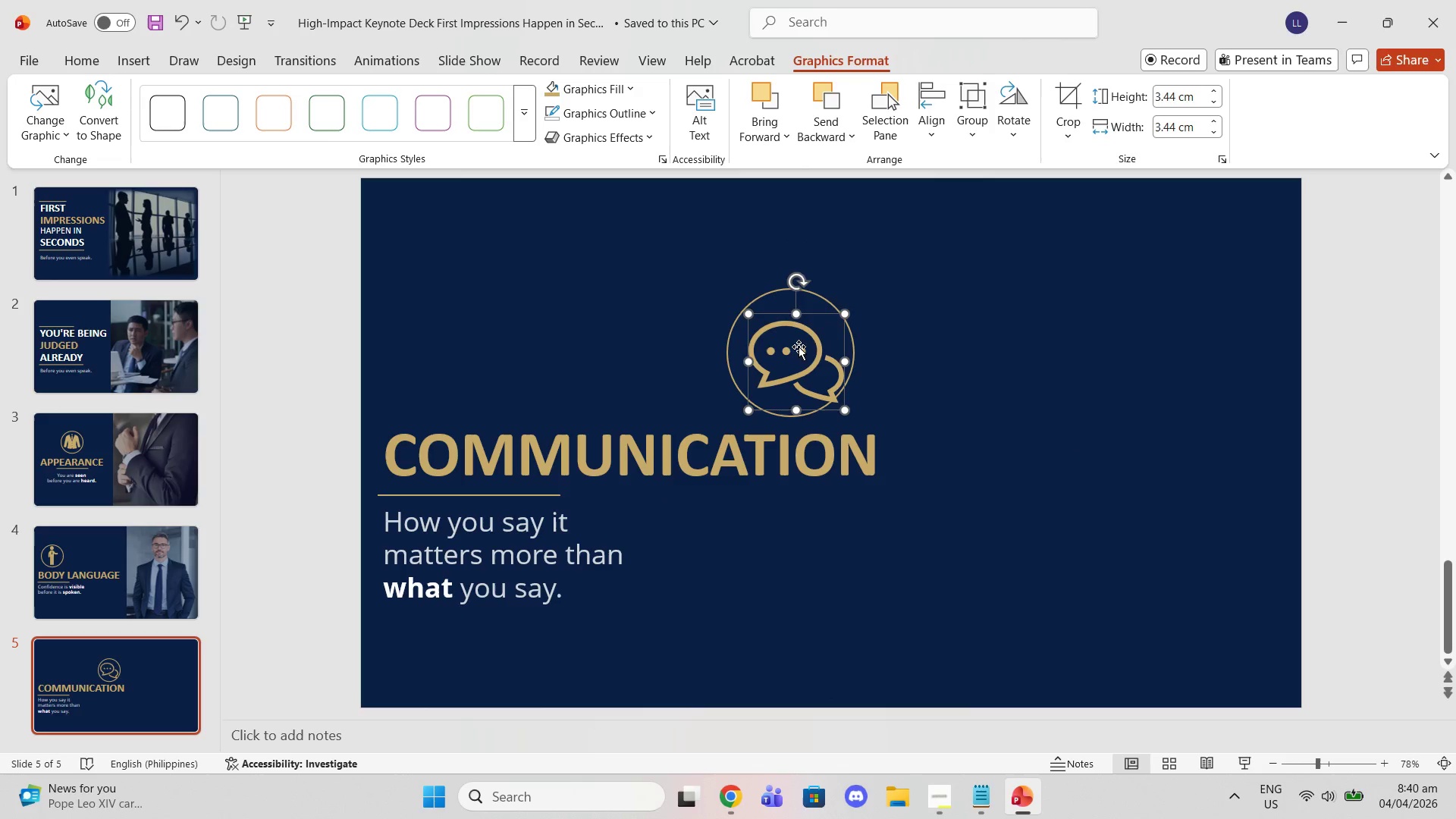 
left_click_drag(start_coordinate=[799, 347], to_coordinate=[793, 338])
 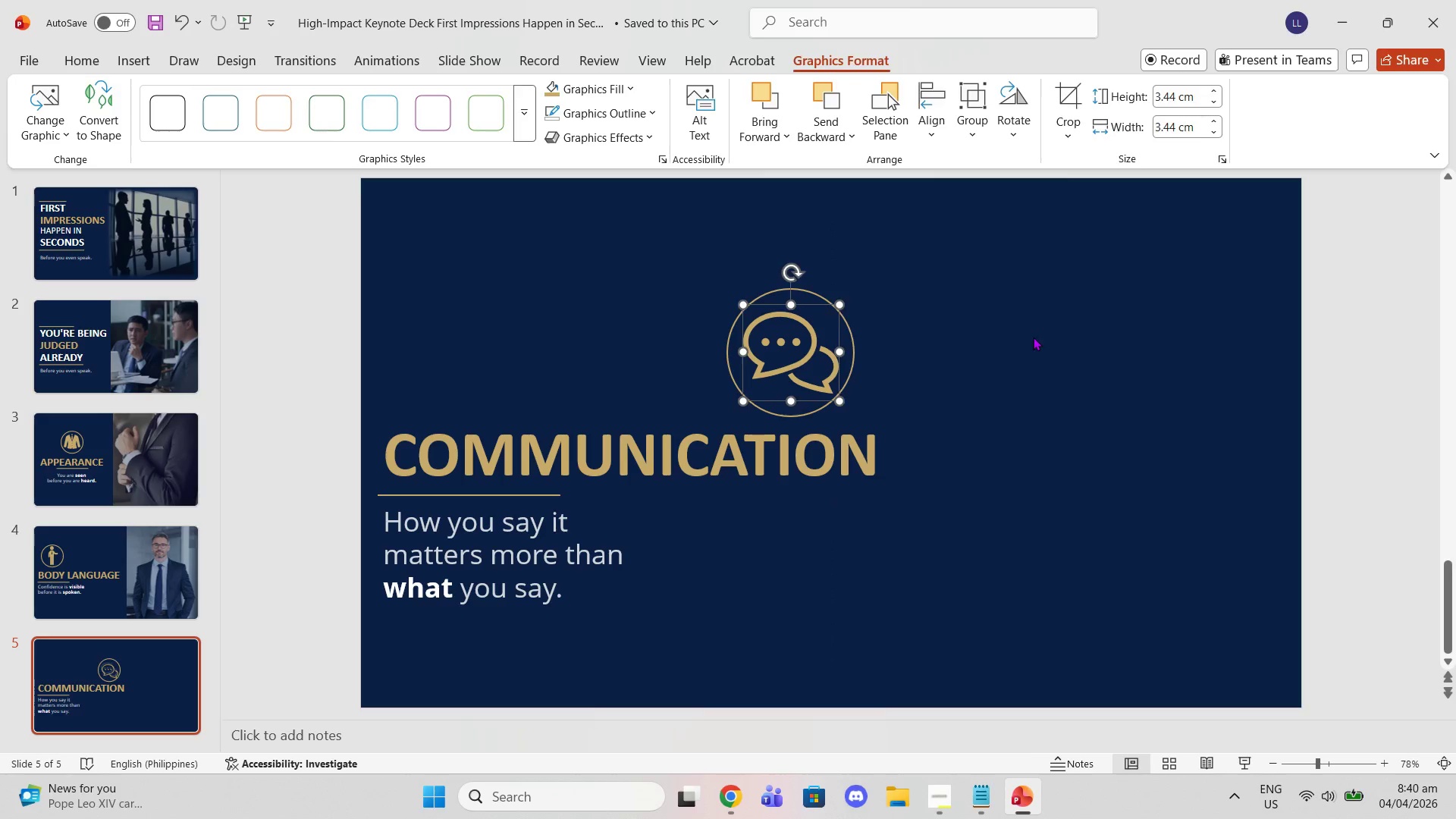 
left_click([1033, 337])
 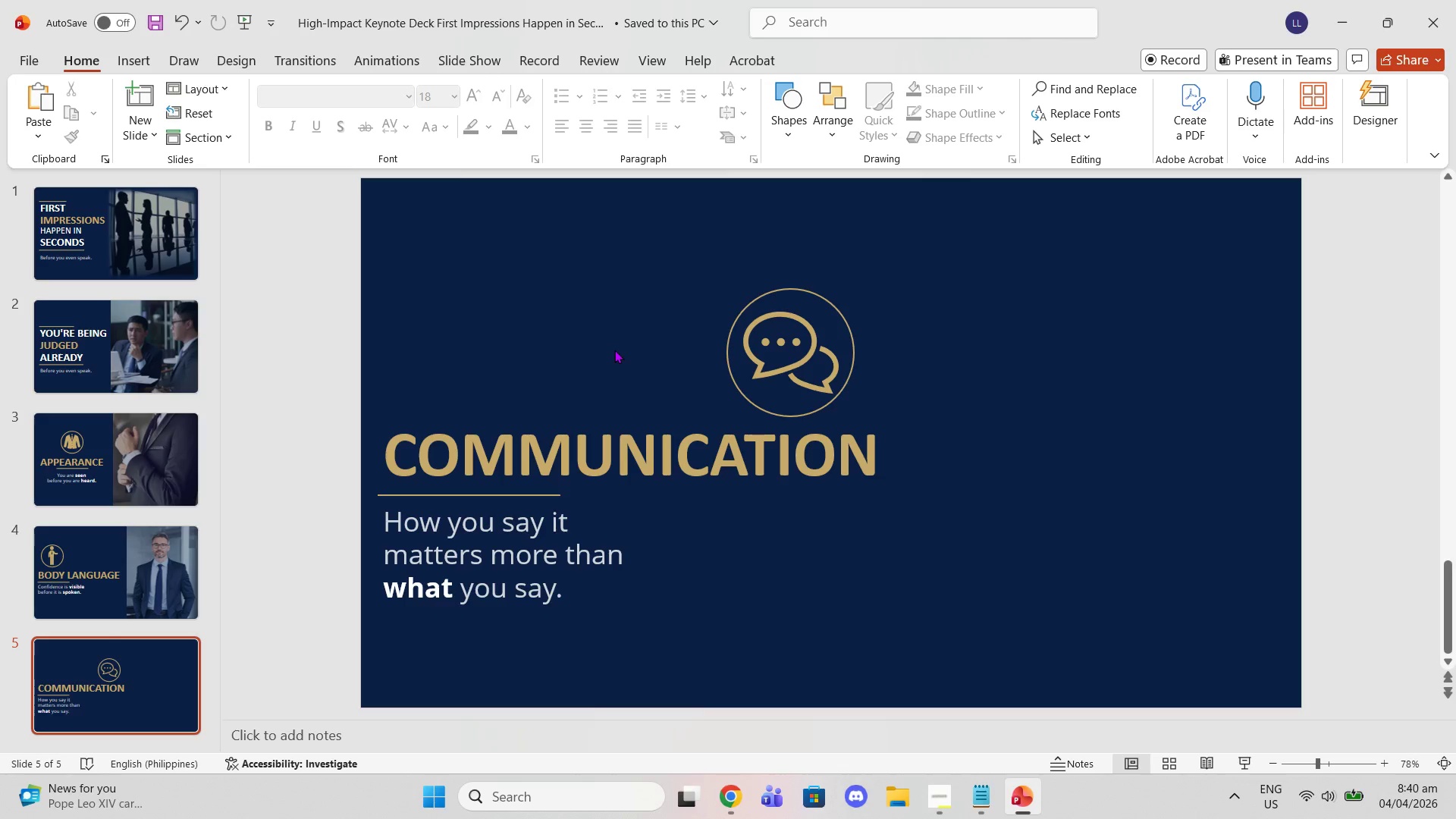 
wait(40.89)
 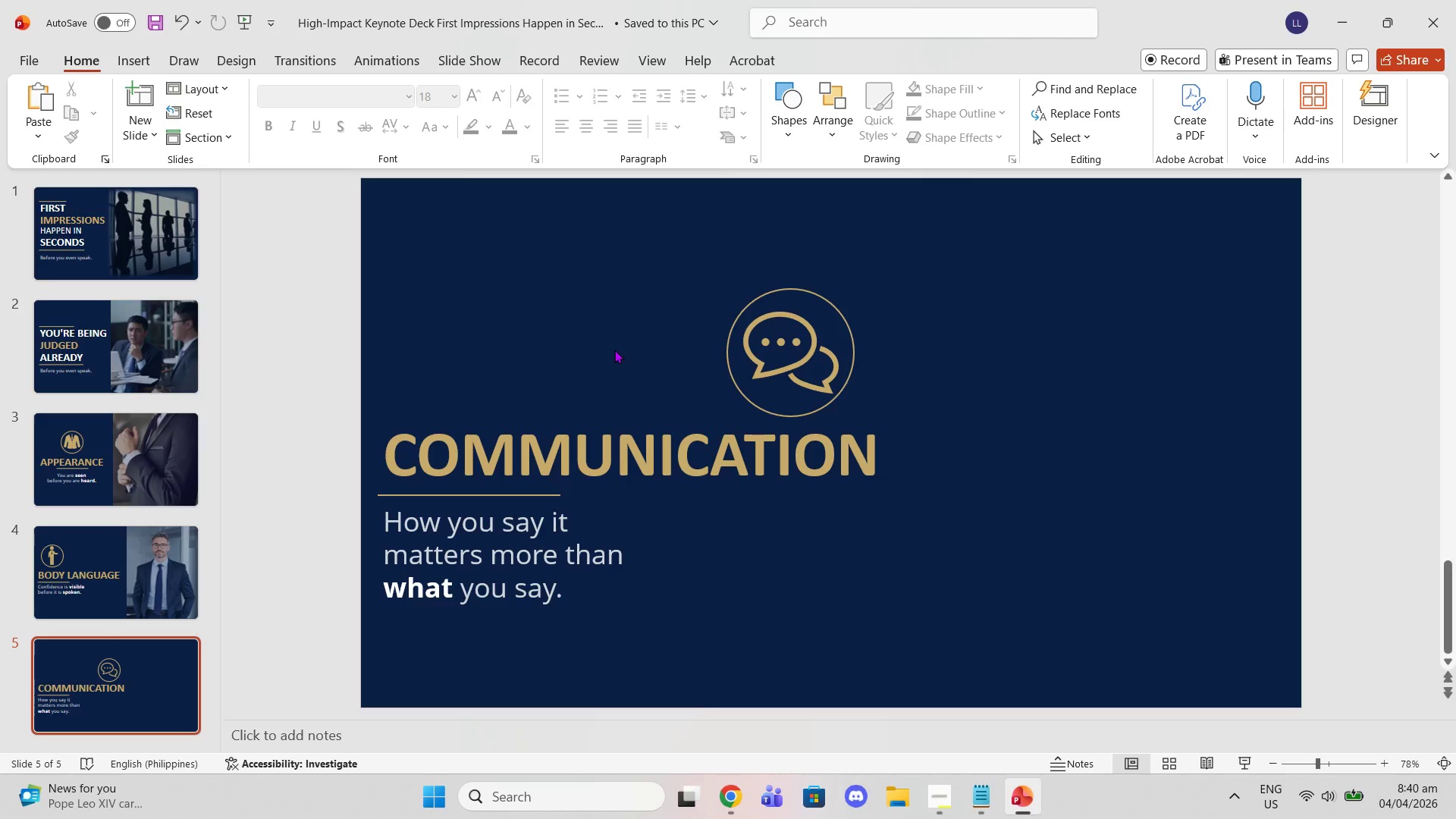 
left_click([722, 808])
 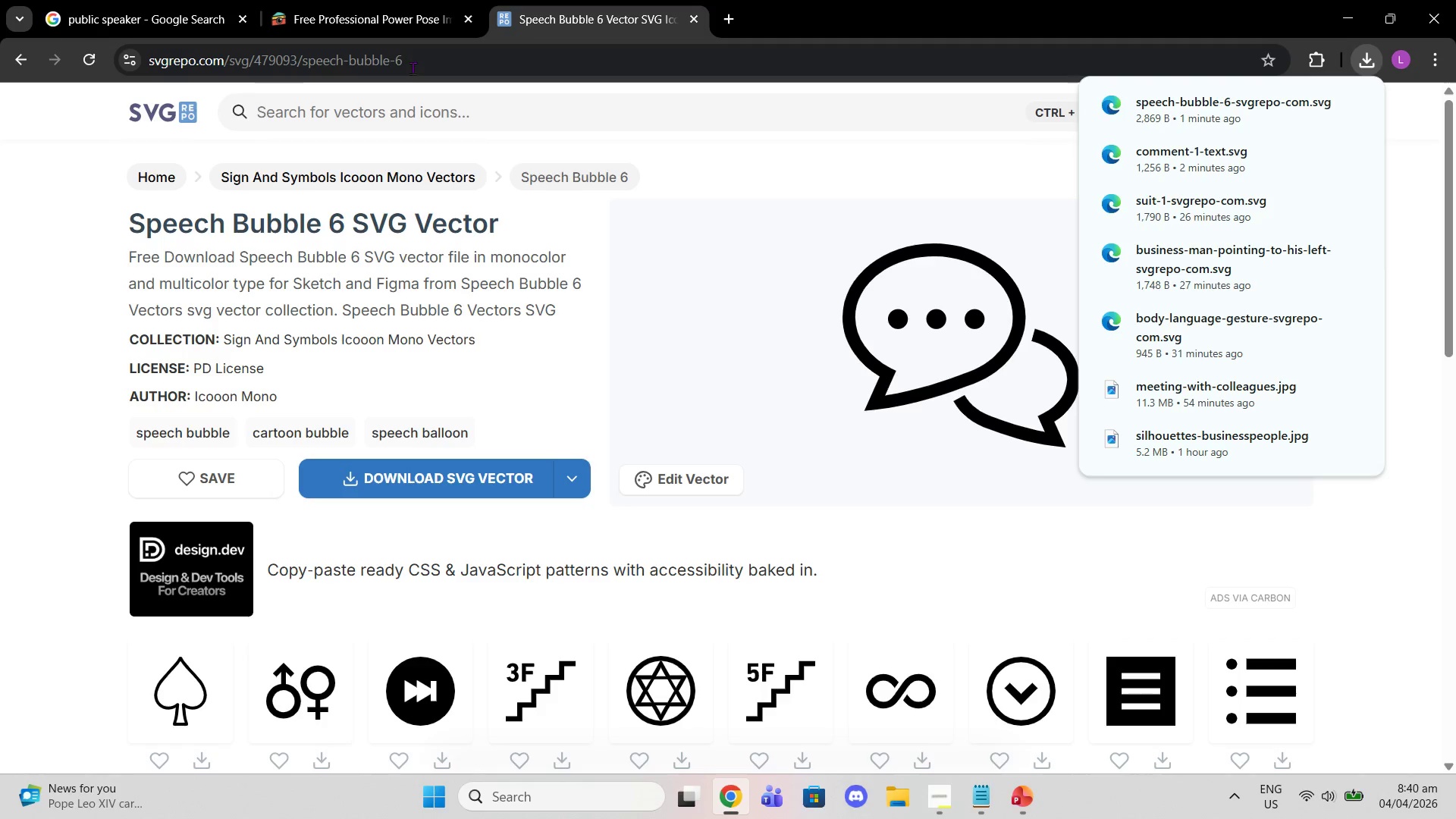 
left_click_drag(start_coordinate=[223, 0], to_coordinate=[227, 1])
 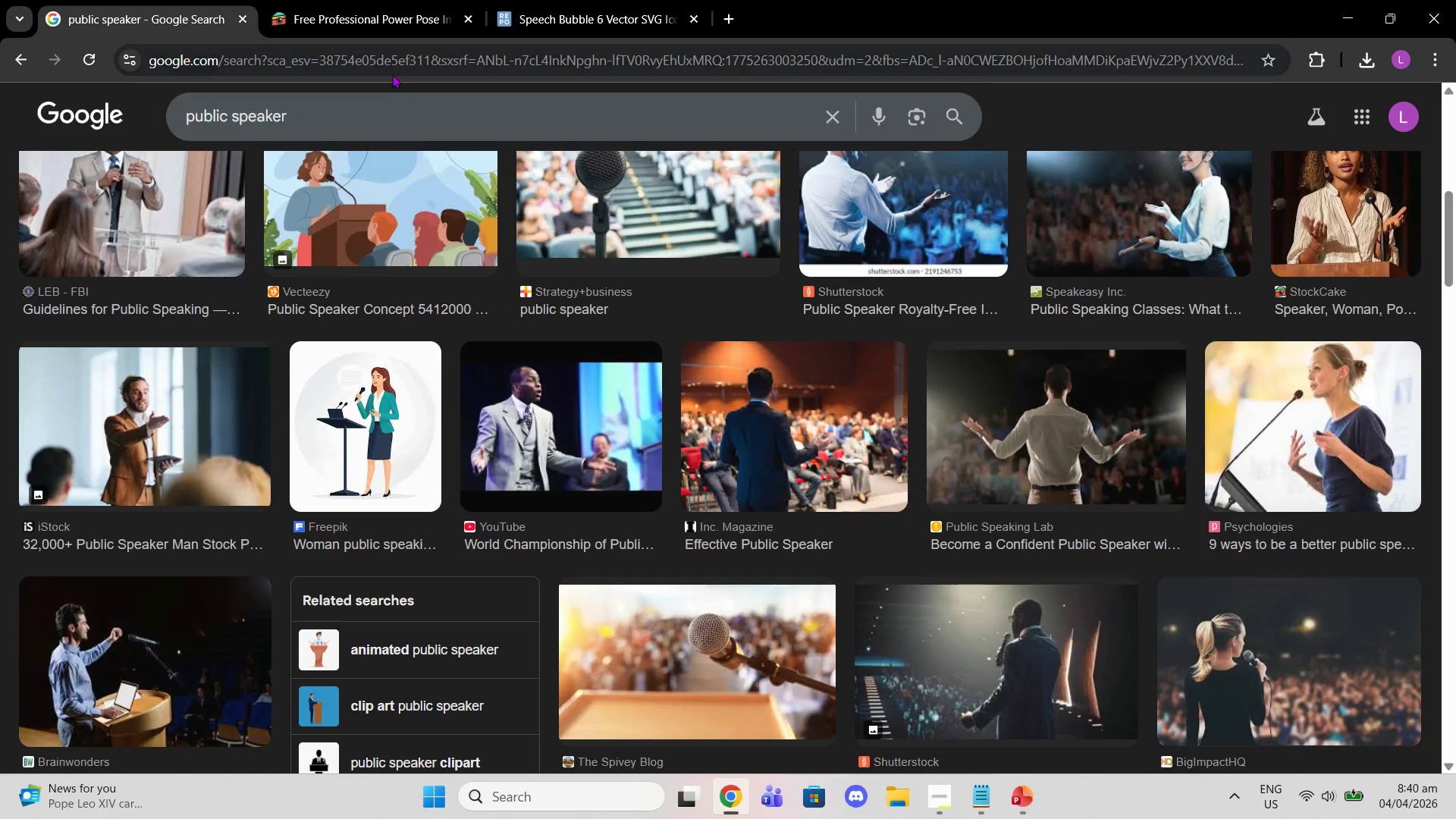 
left_click_drag(start_coordinate=[378, 111], to_coordinate=[0, 127])
 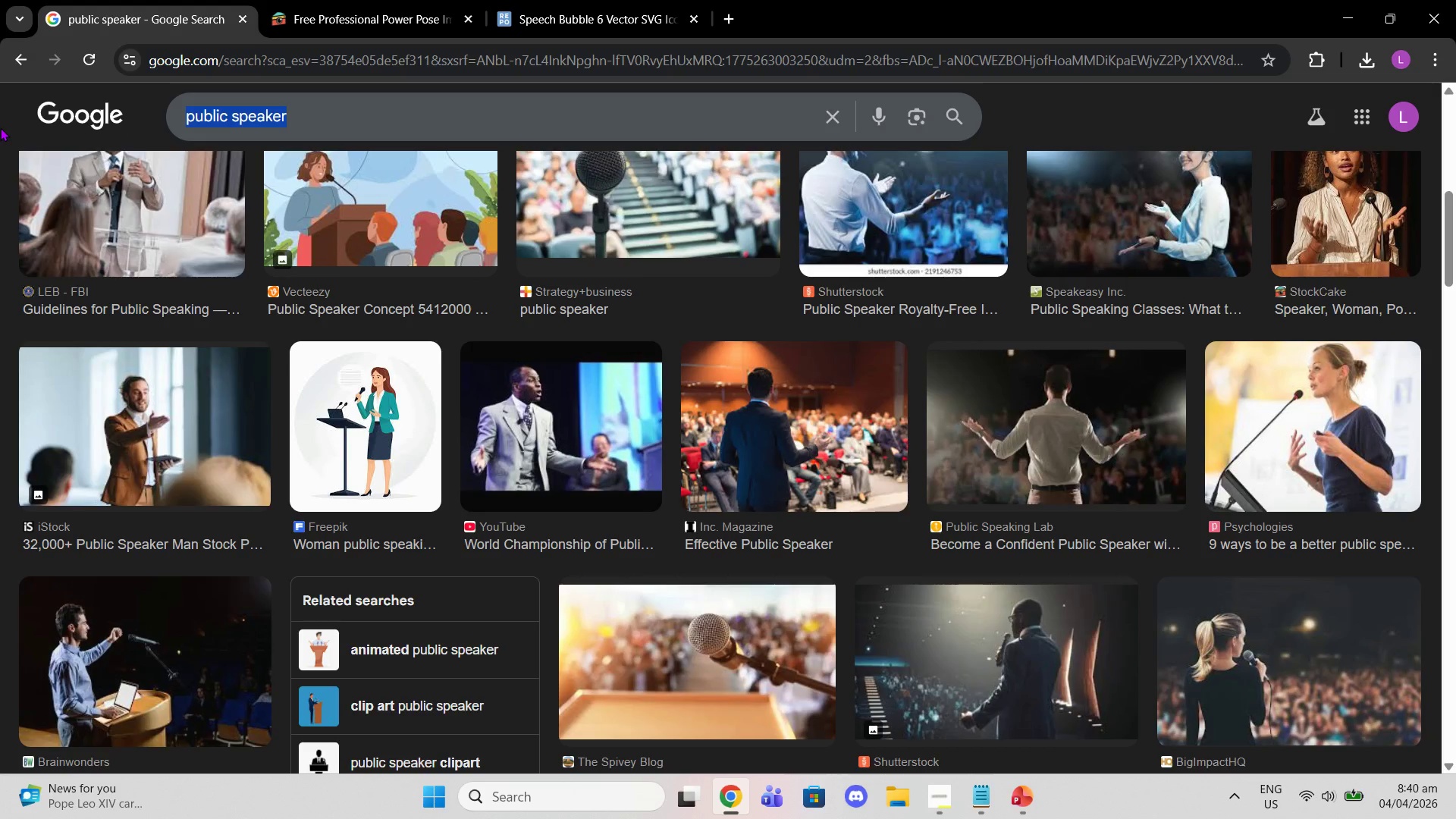 
type(public spoea)
key(Backspace)
key(Backspace)
key(Backspace)
type(eaking confident publix)
key(Backspace)
type(c spke)
key(Backspace)
key(Backspace)
type(eaker)
 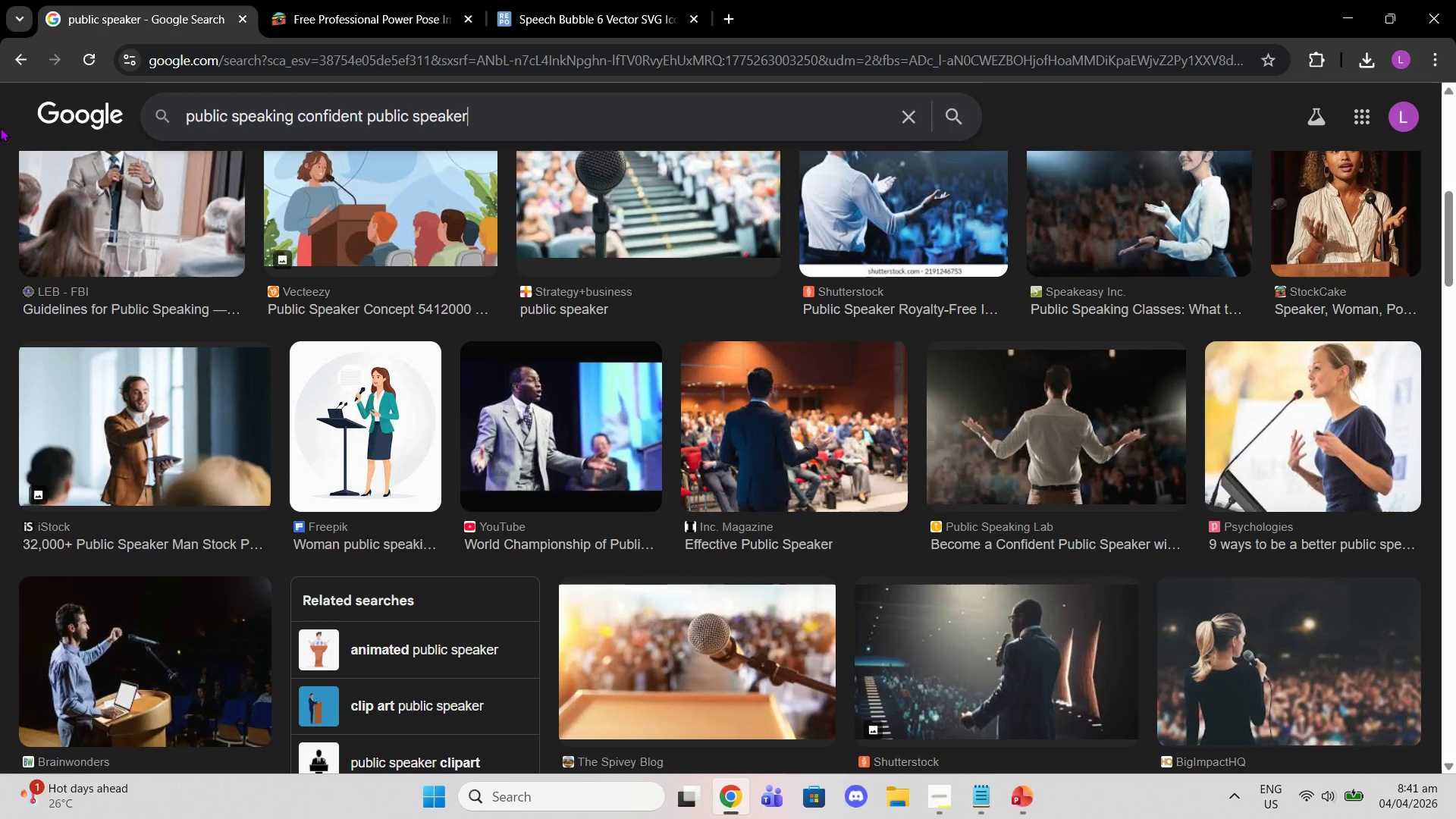 
key(Enter)
 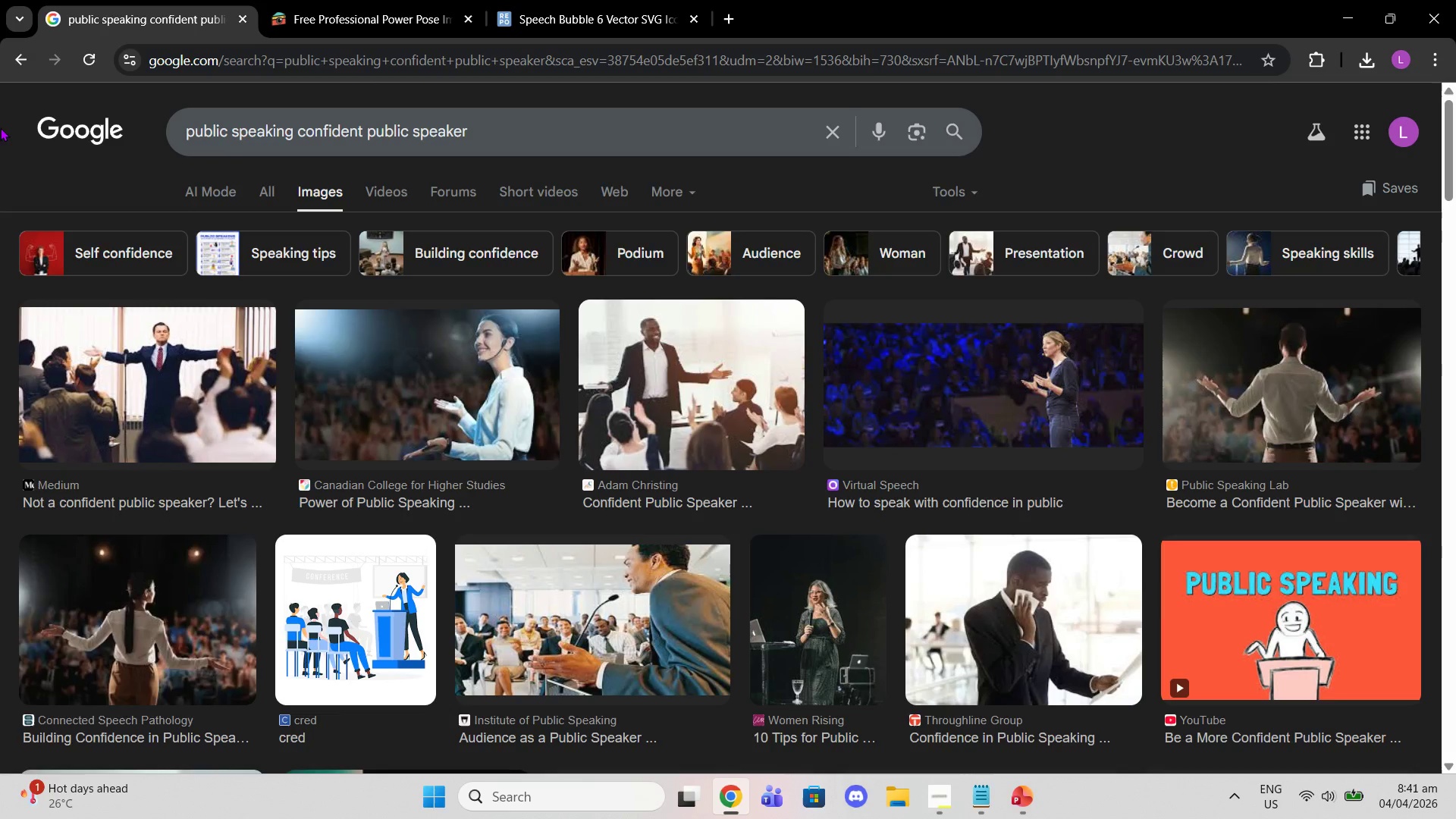 
wait(18.48)
 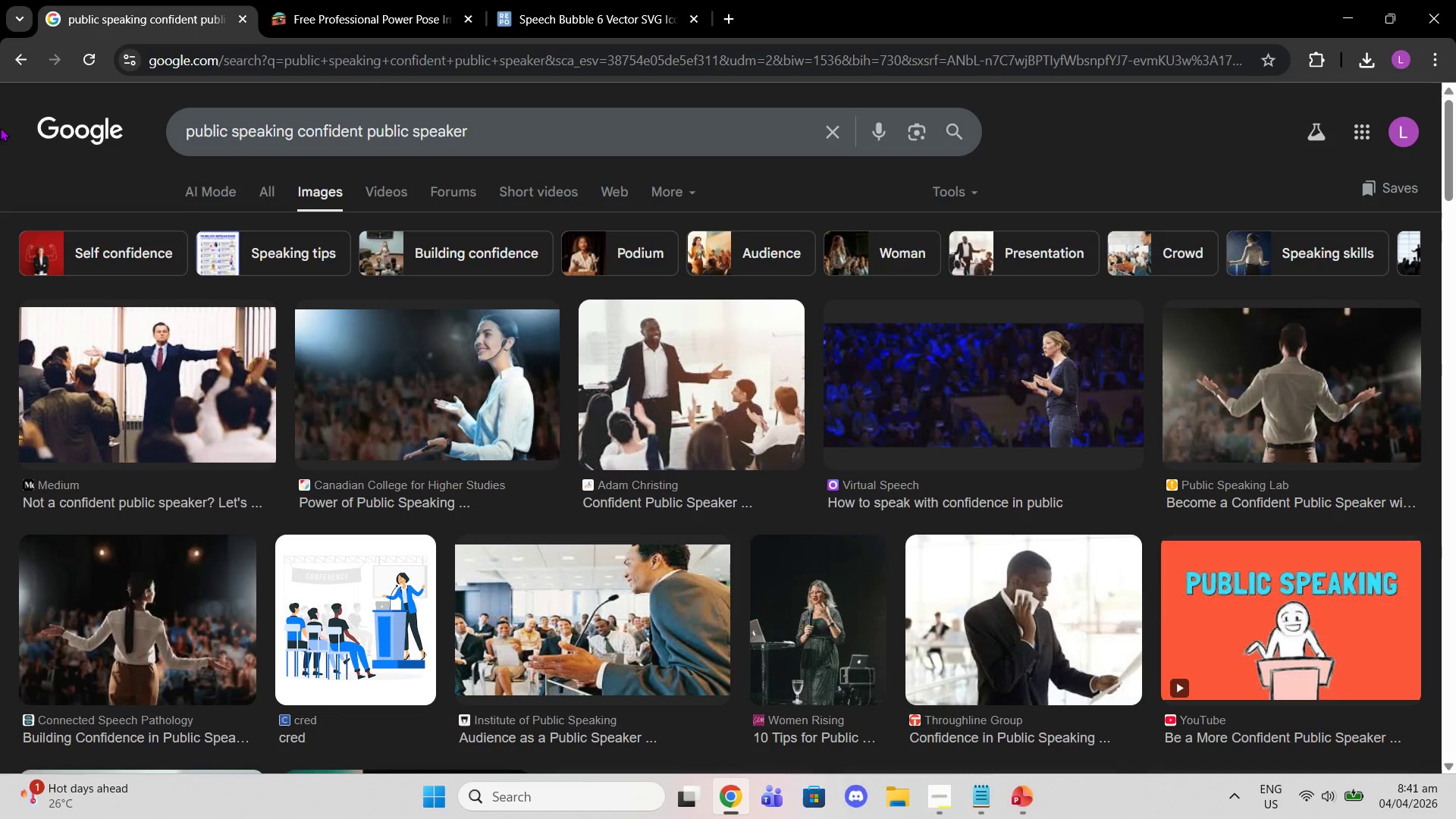 
left_click_drag(start_coordinate=[511, 146], to_coordinate=[0, 223])
 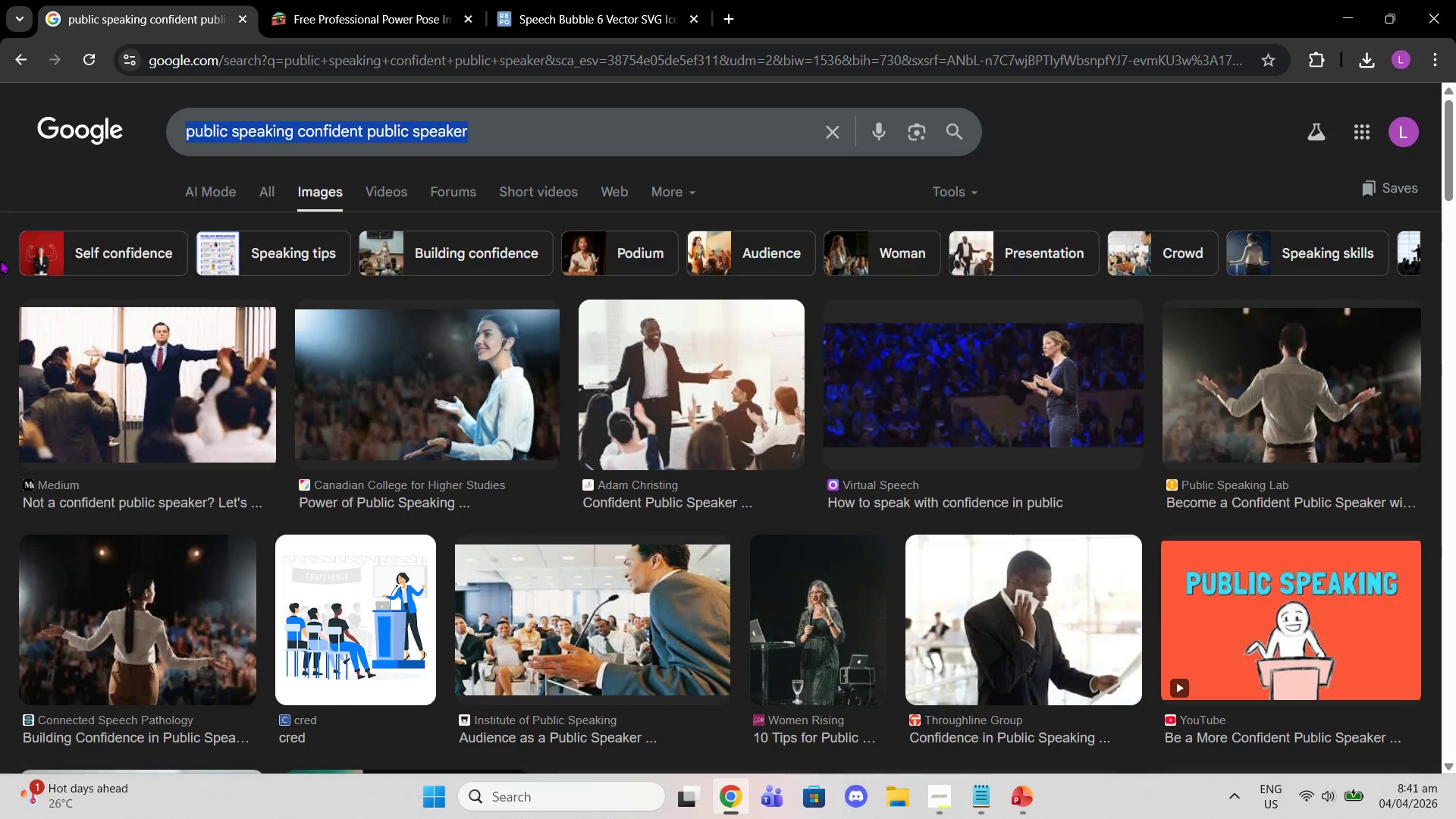 
type(executive presenting audience corporate stage)
 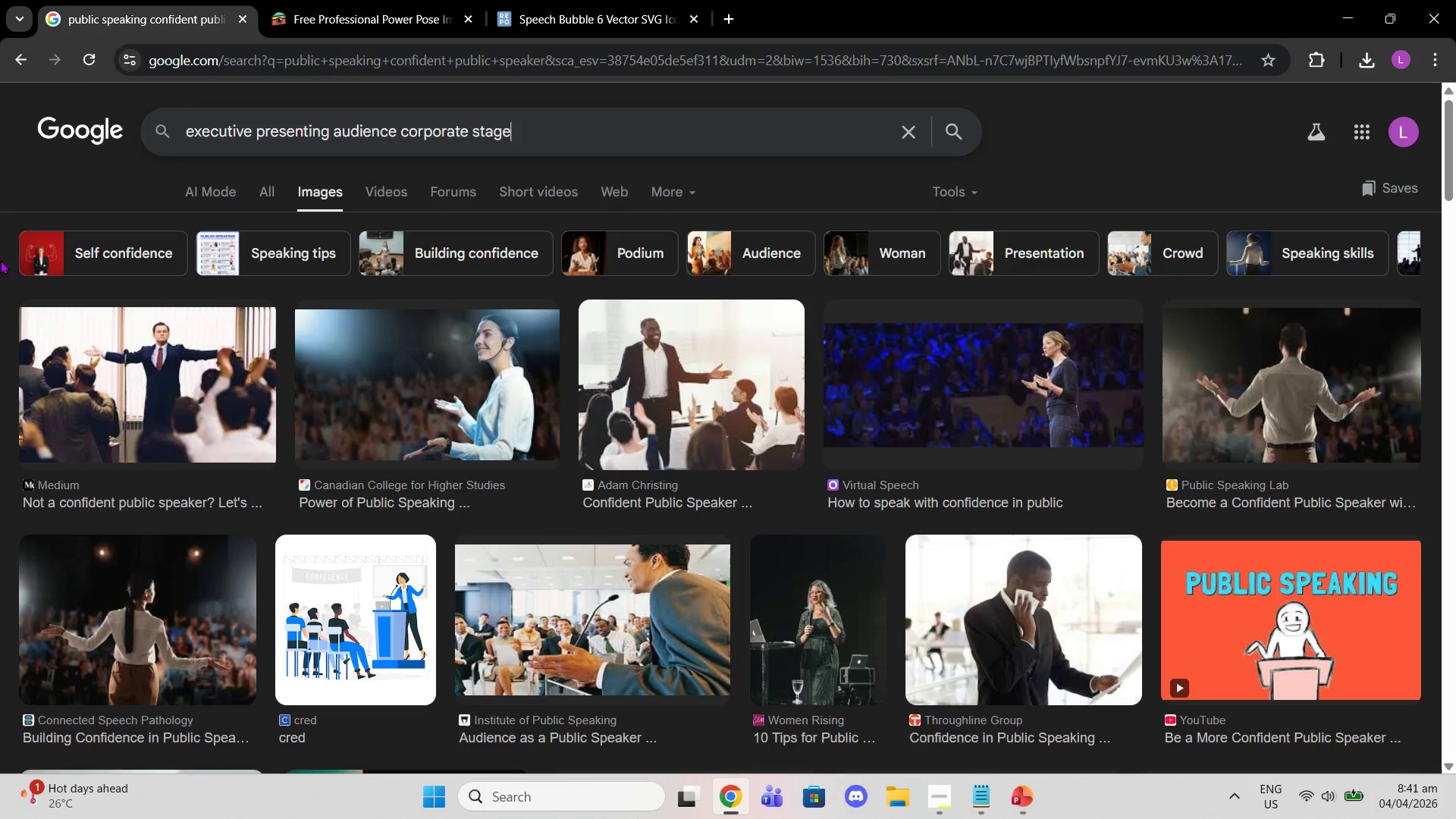 
key(Enter)
 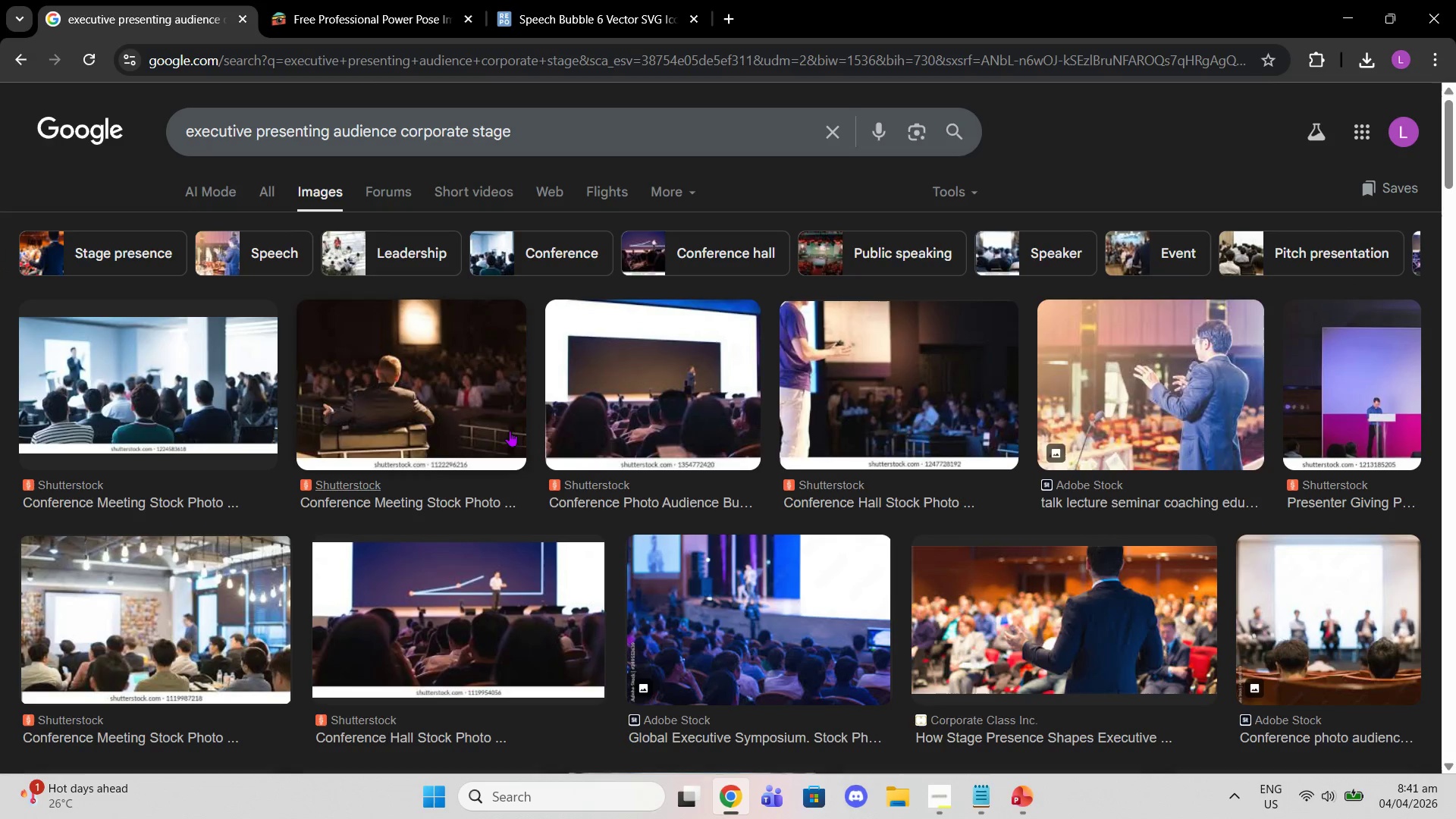 
scroll: coordinate [1108, 404], scroll_direction: down, amount: 15.0
 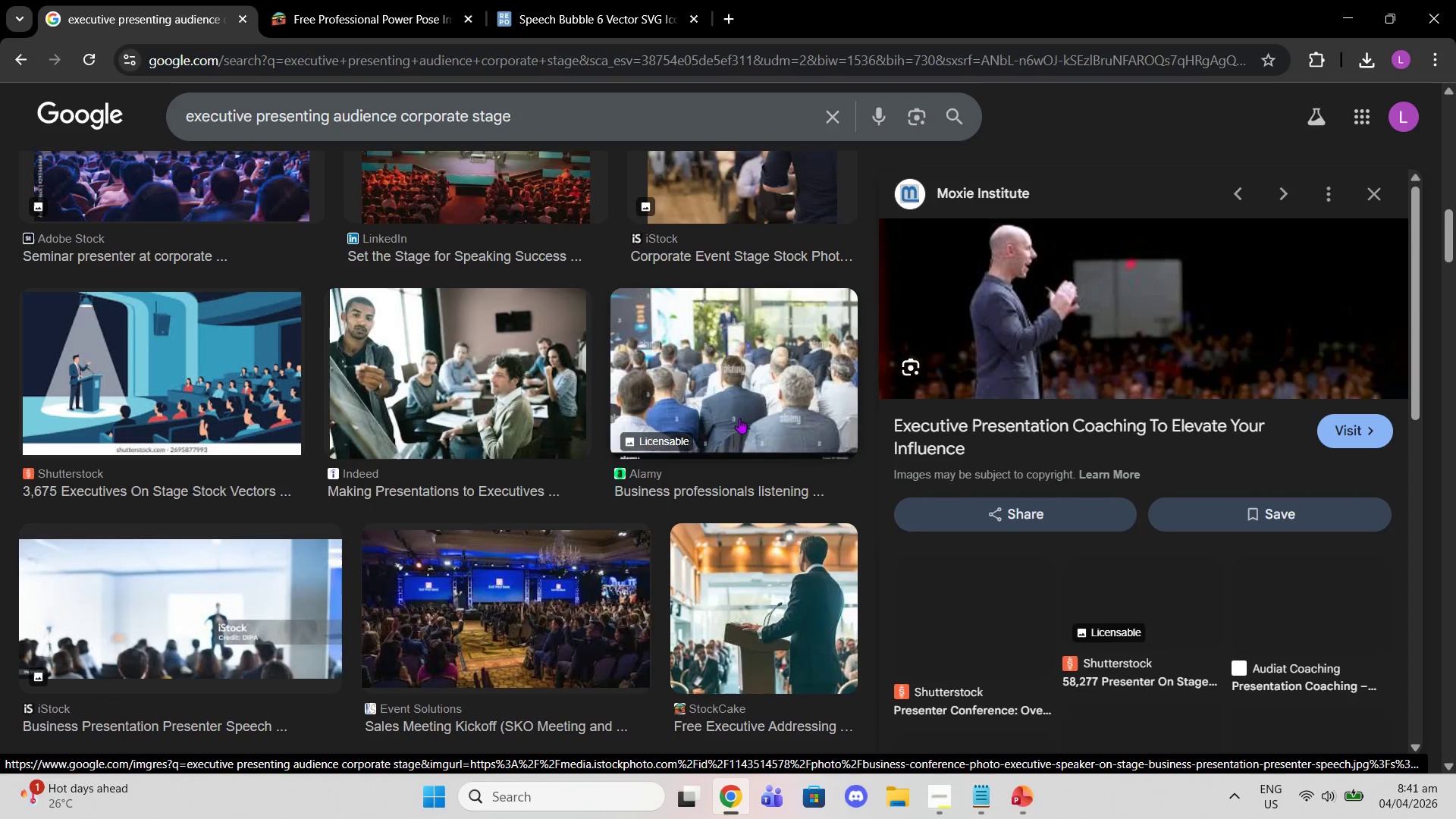 
wait(7.81)
 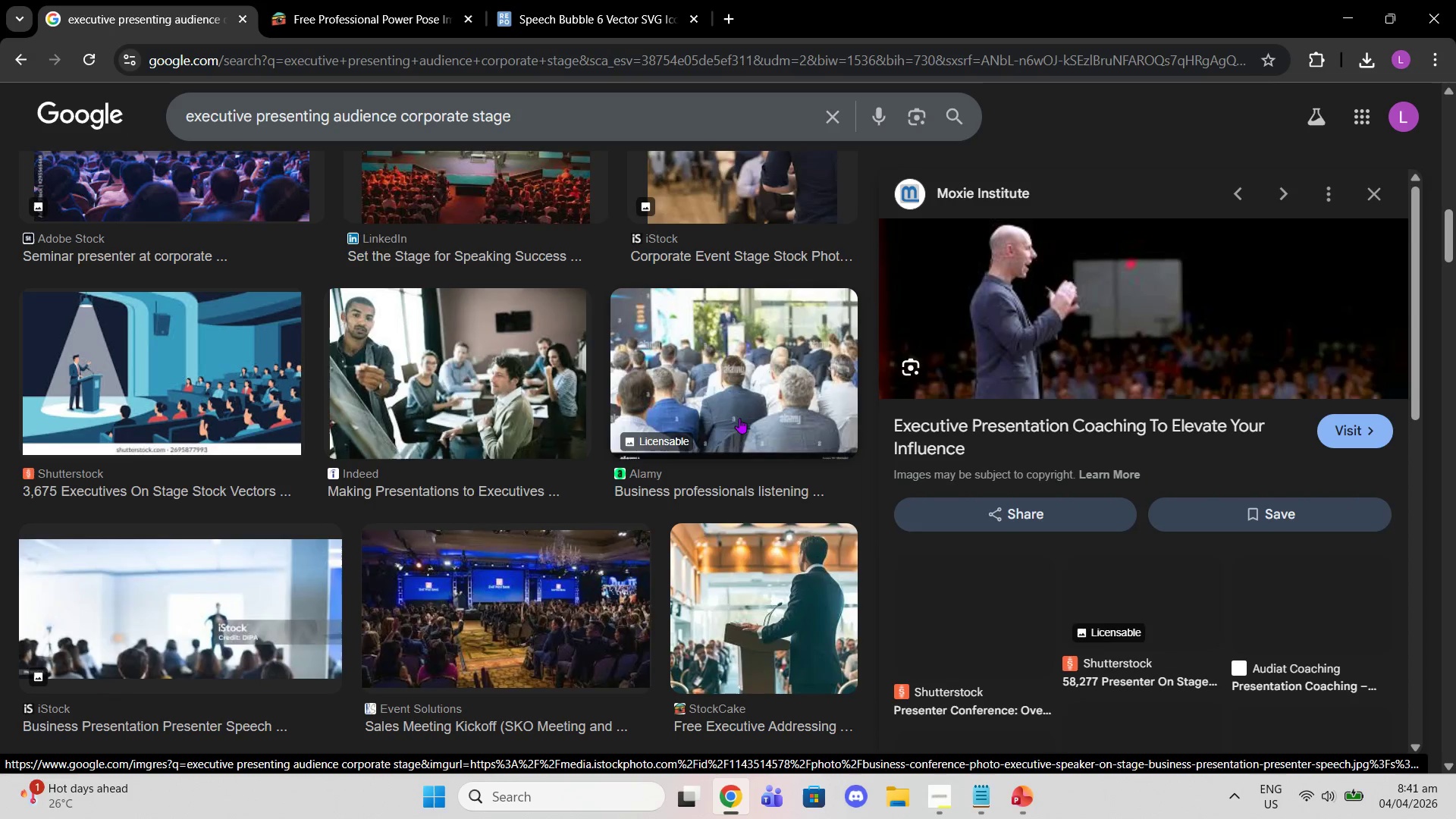 
left_click([1177, 634])
 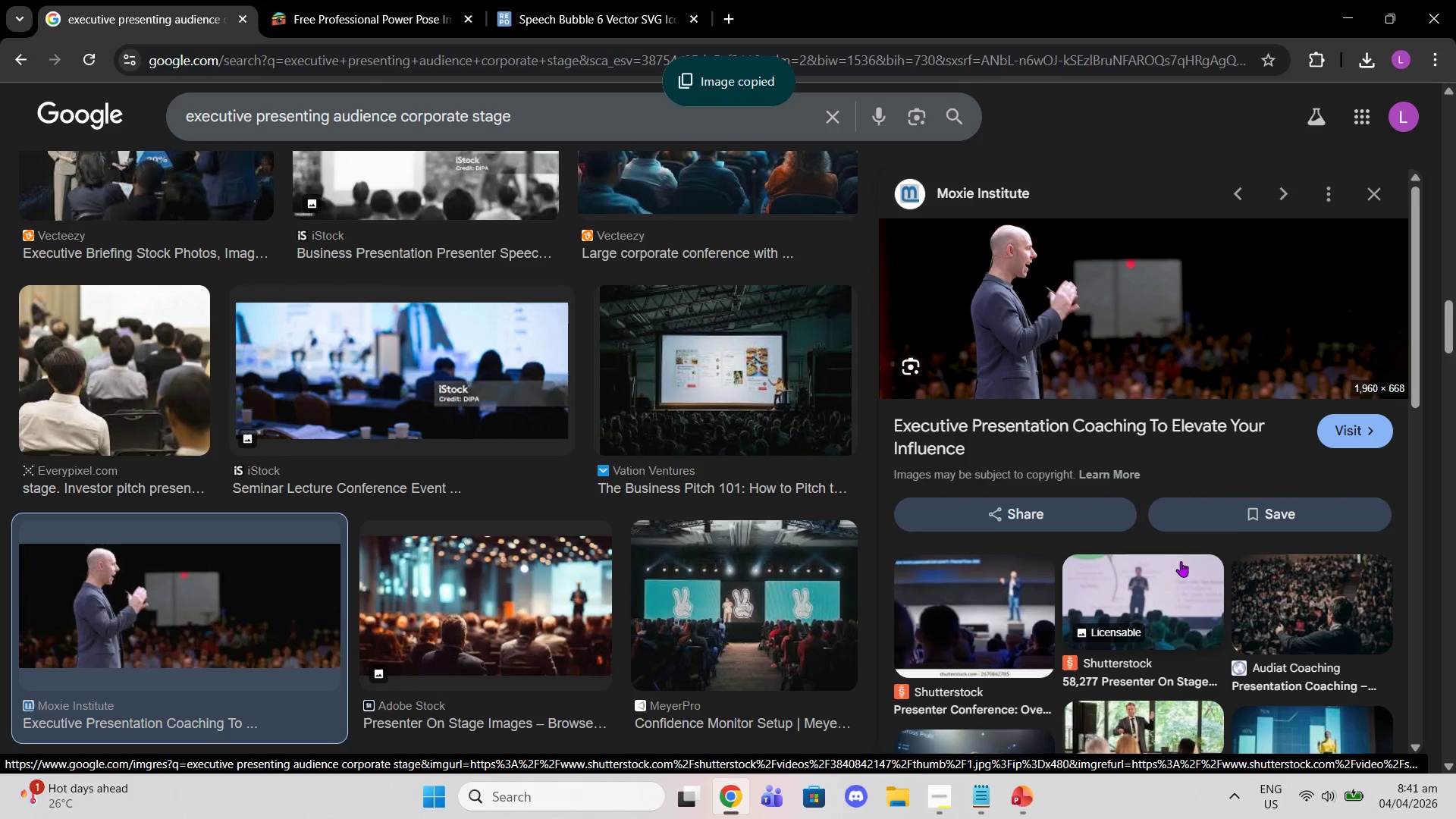 
scroll: coordinate [1179, 551], scroll_direction: down, amount: 5.0
 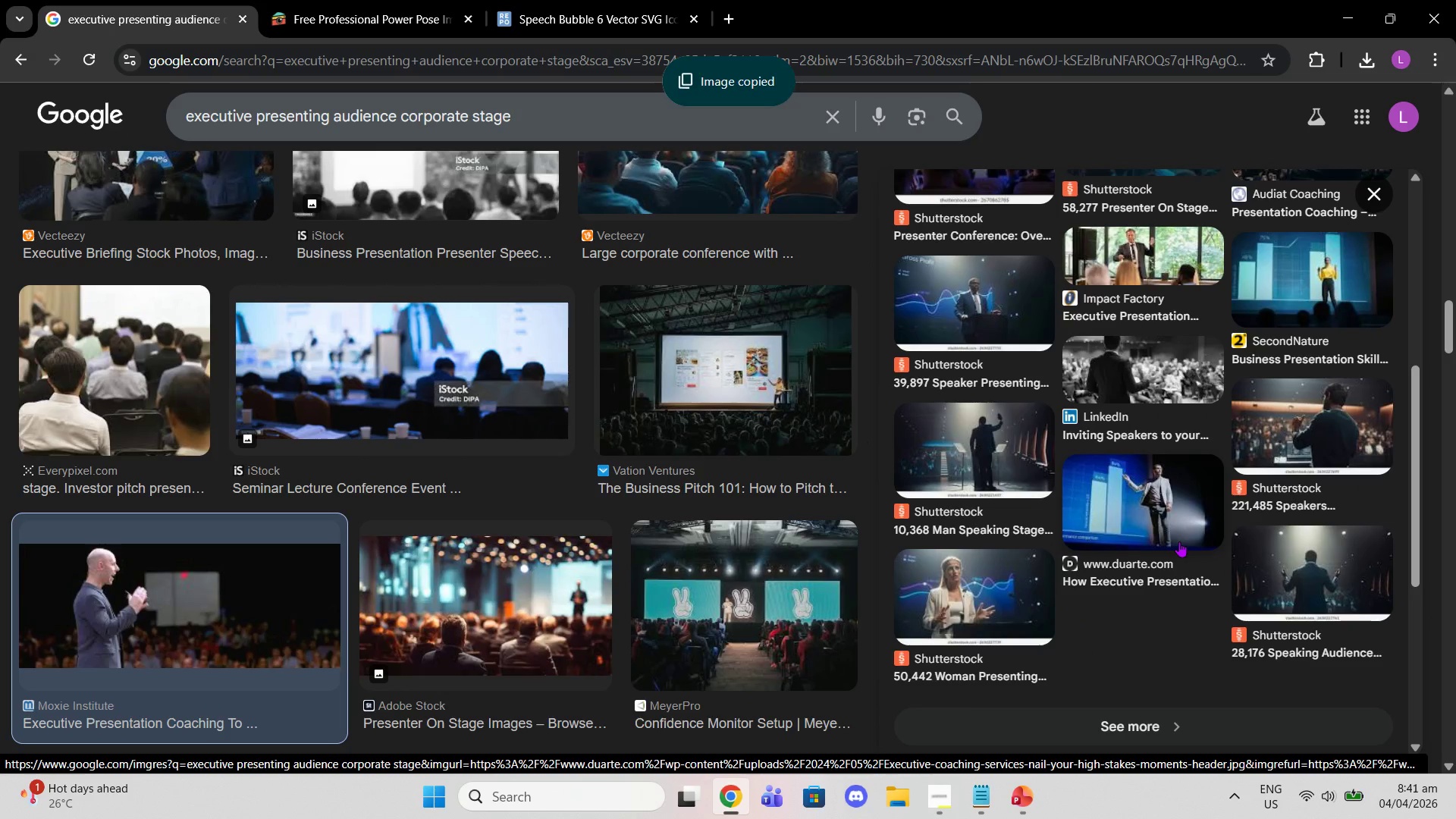 
scroll: coordinate [880, 421], scroll_direction: up, amount: 41.0
 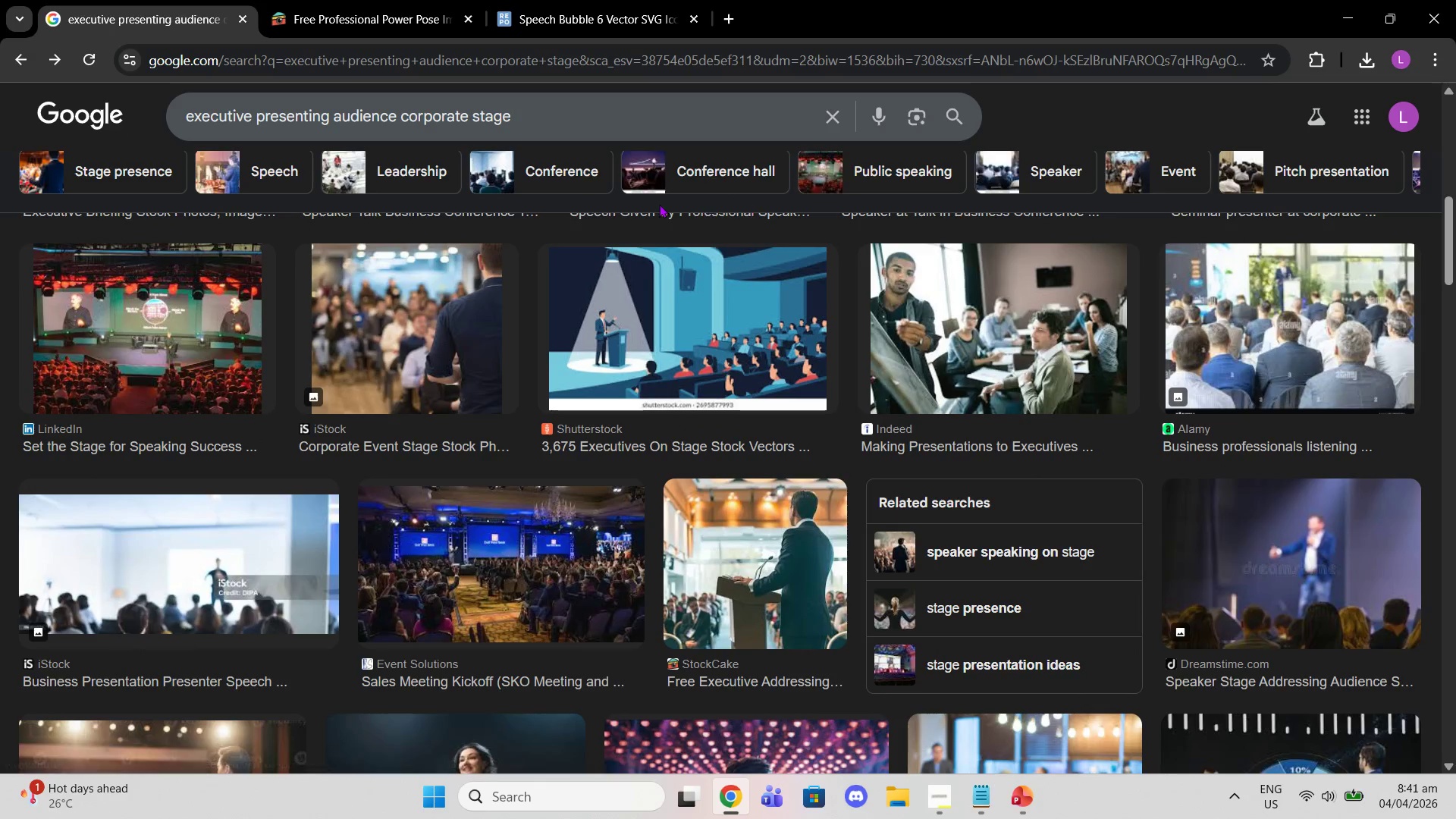 
left_click_drag(start_coordinate=[573, 115], to_coordinate=[0, 122])
 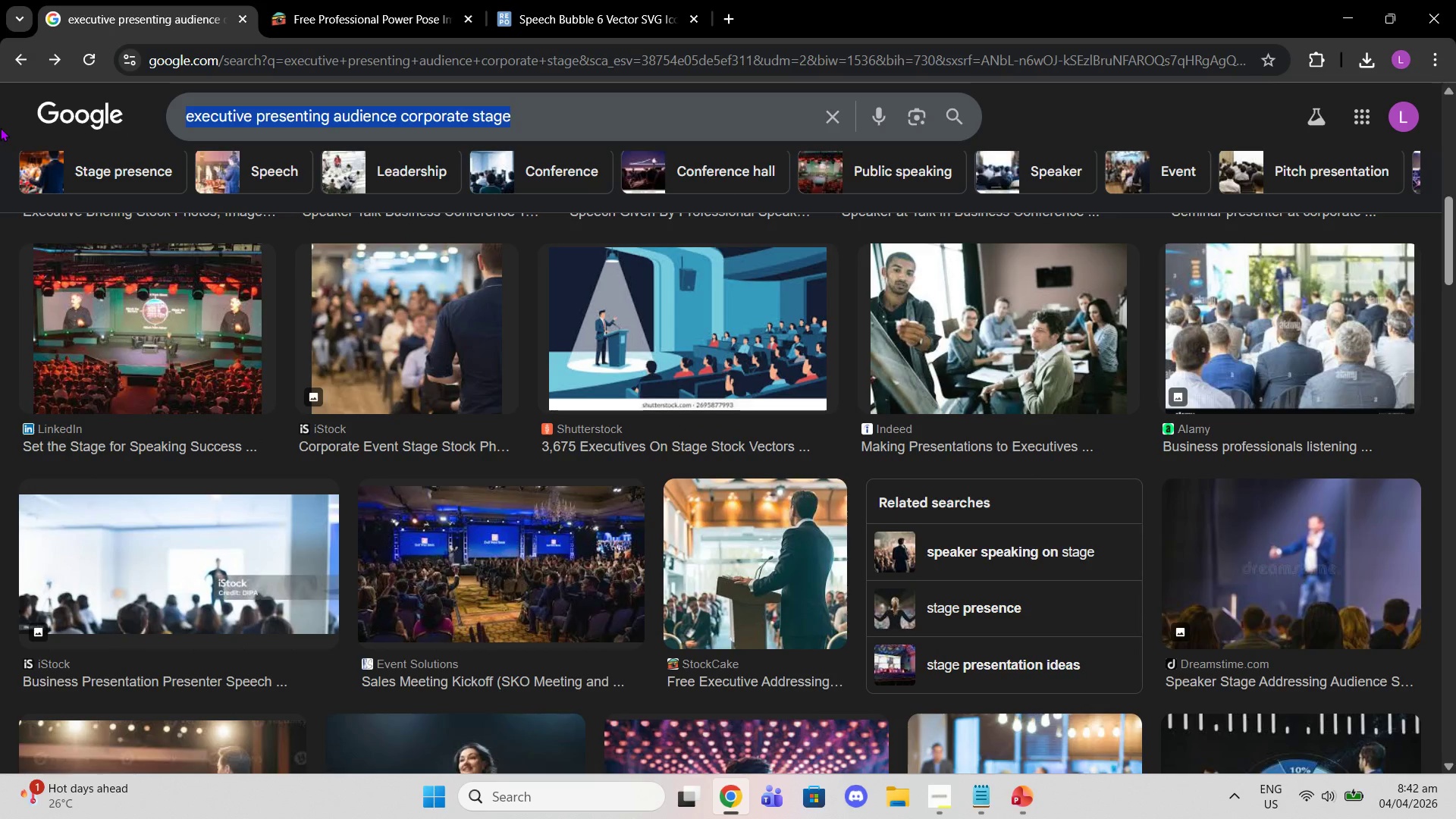 
type(speech communication close-i)
key(Backspace)
type(upo)
key(Backspace)
type( hands face)
 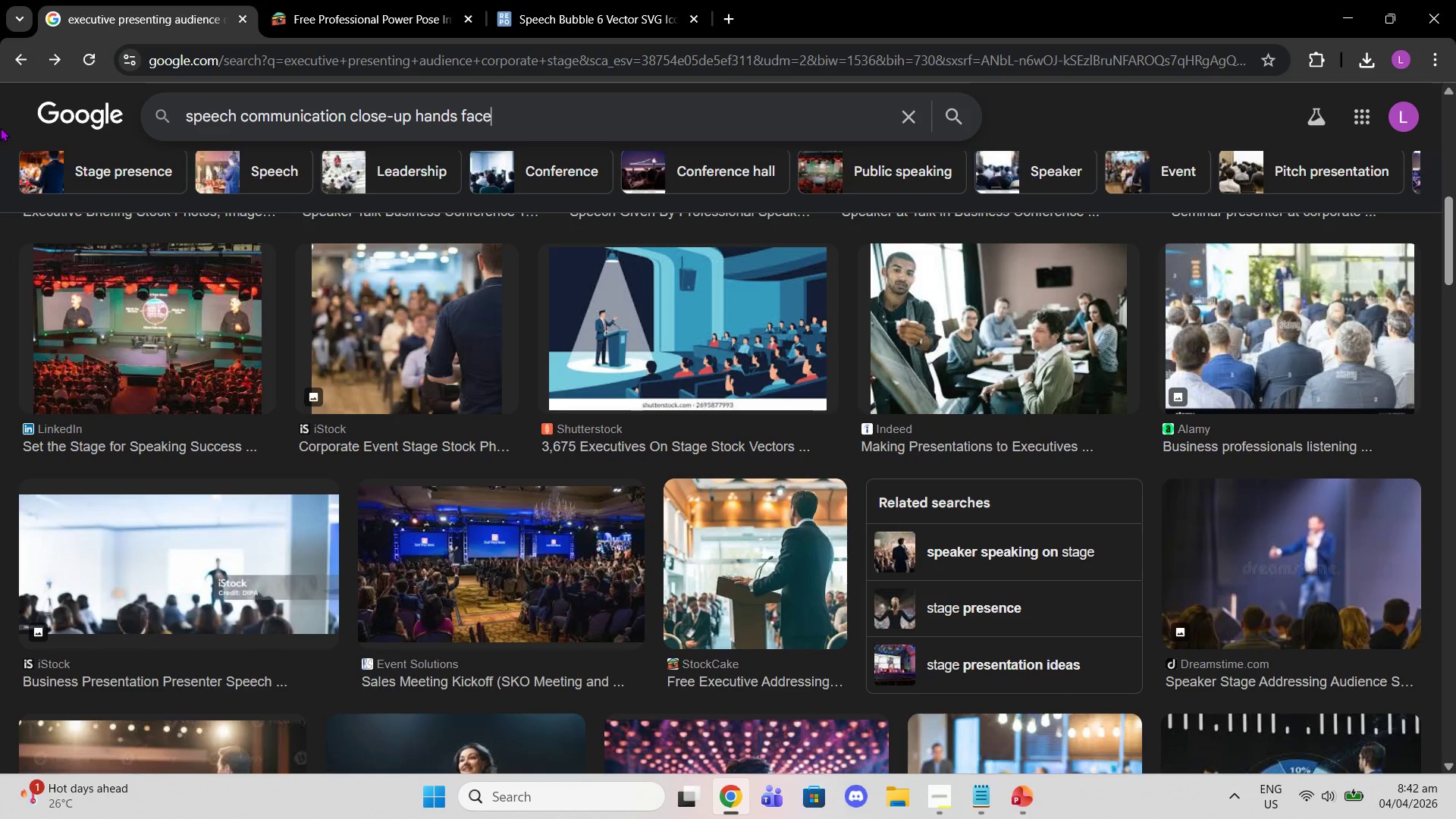 
key(Enter)
 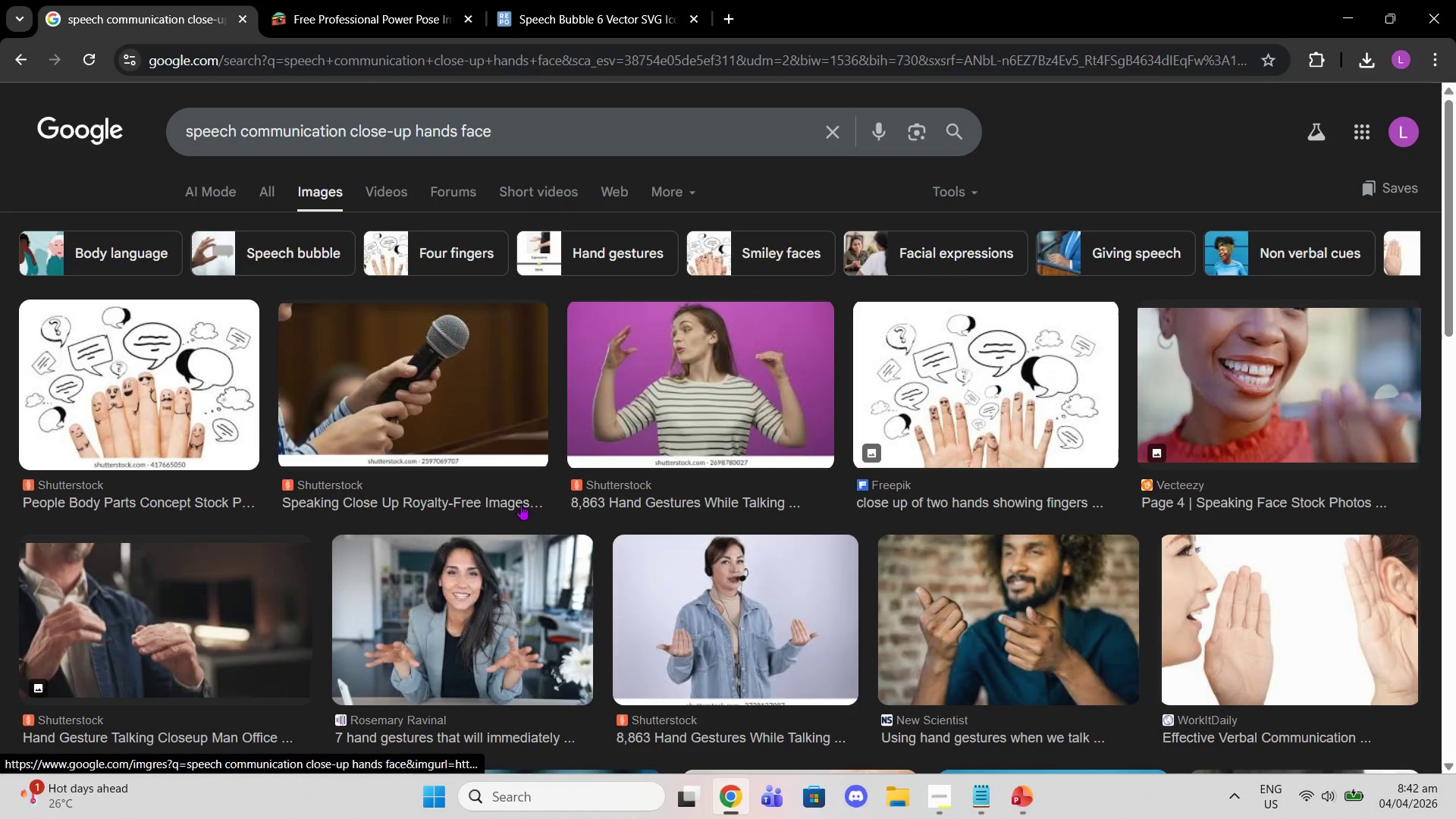 
wait(6.7)
 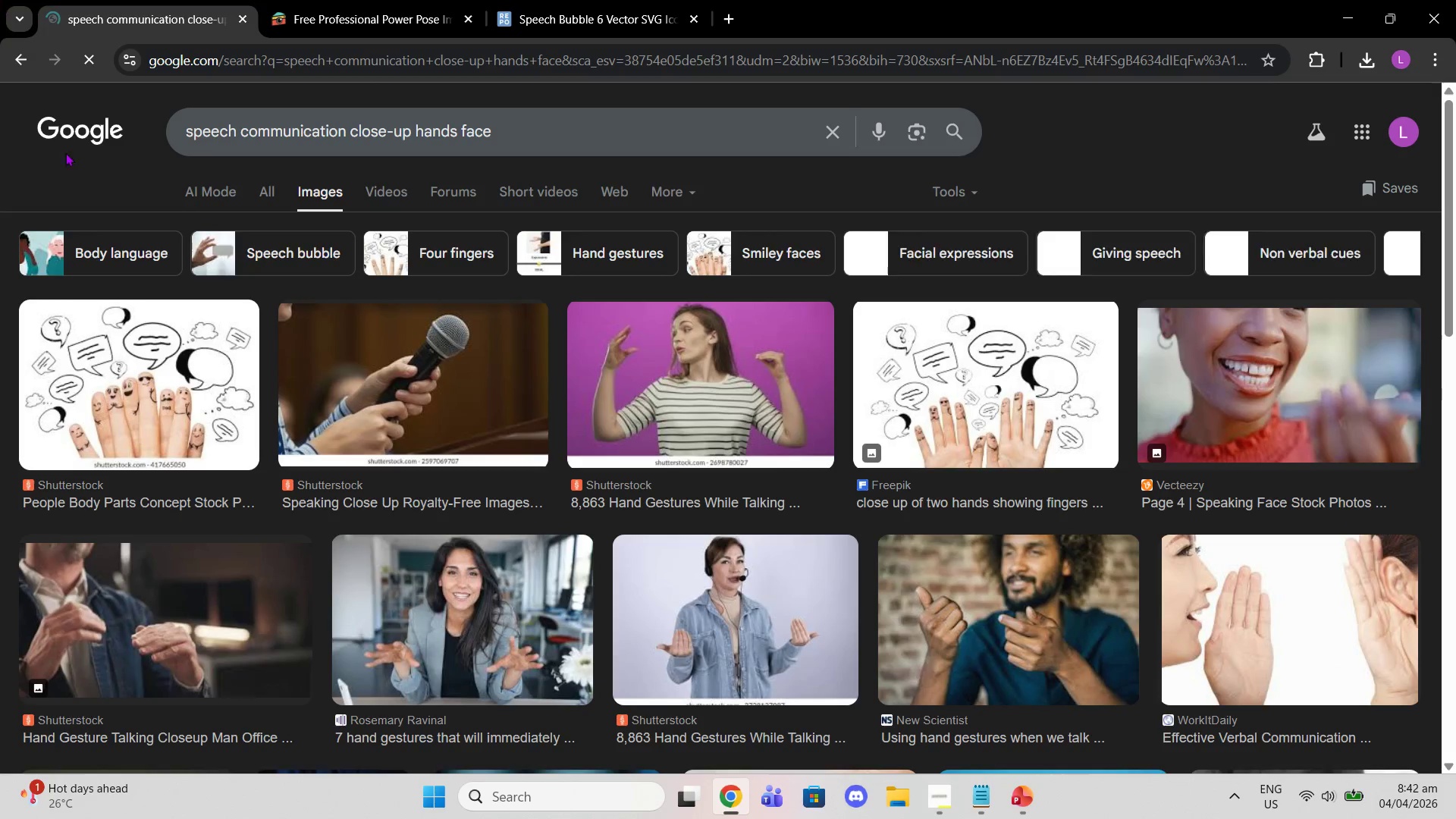 
left_click([22, 56])
 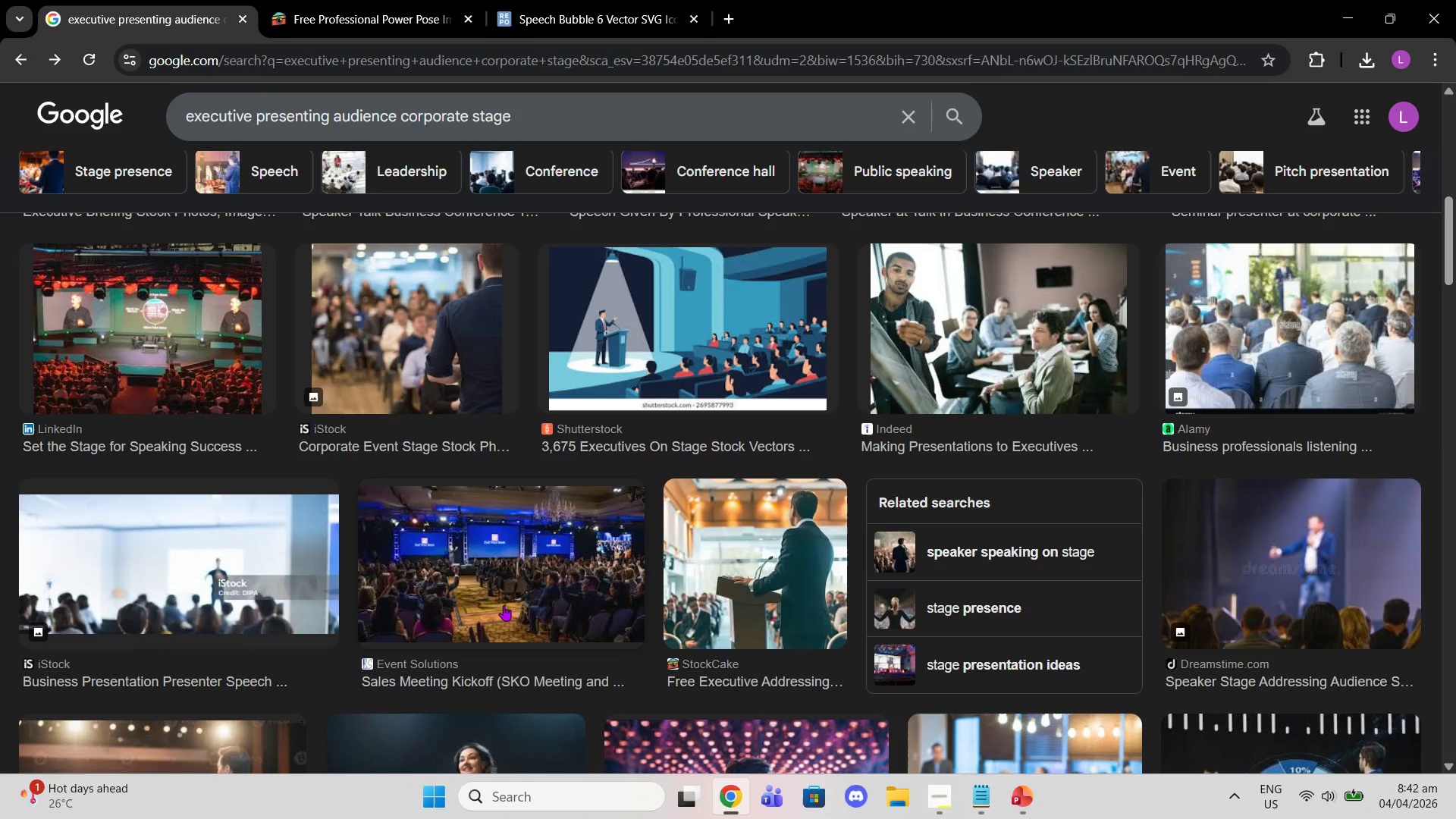 
scroll: coordinate [755, 431], scroll_direction: down, amount: 6.0
 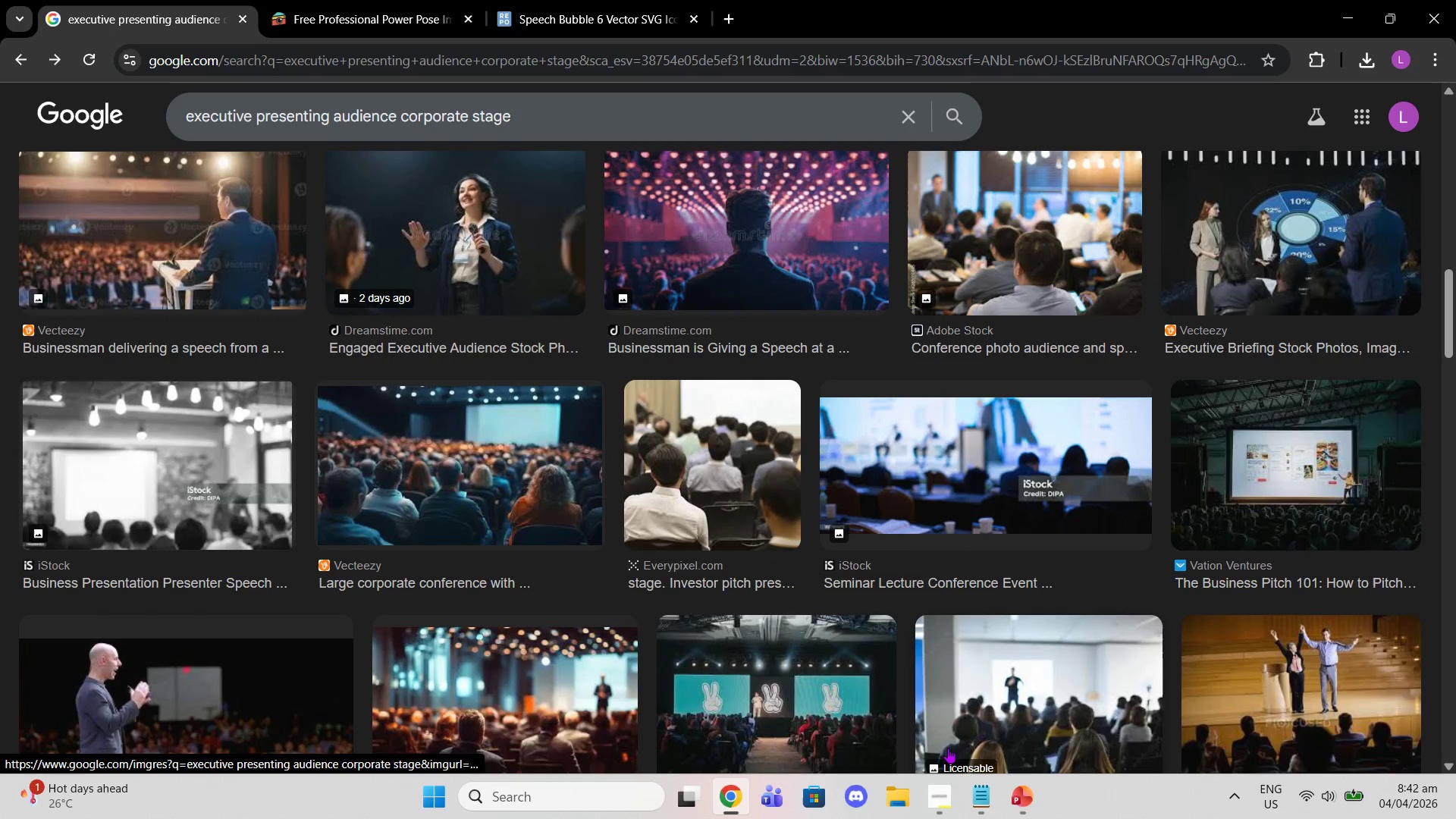 
left_click([946, 818])